 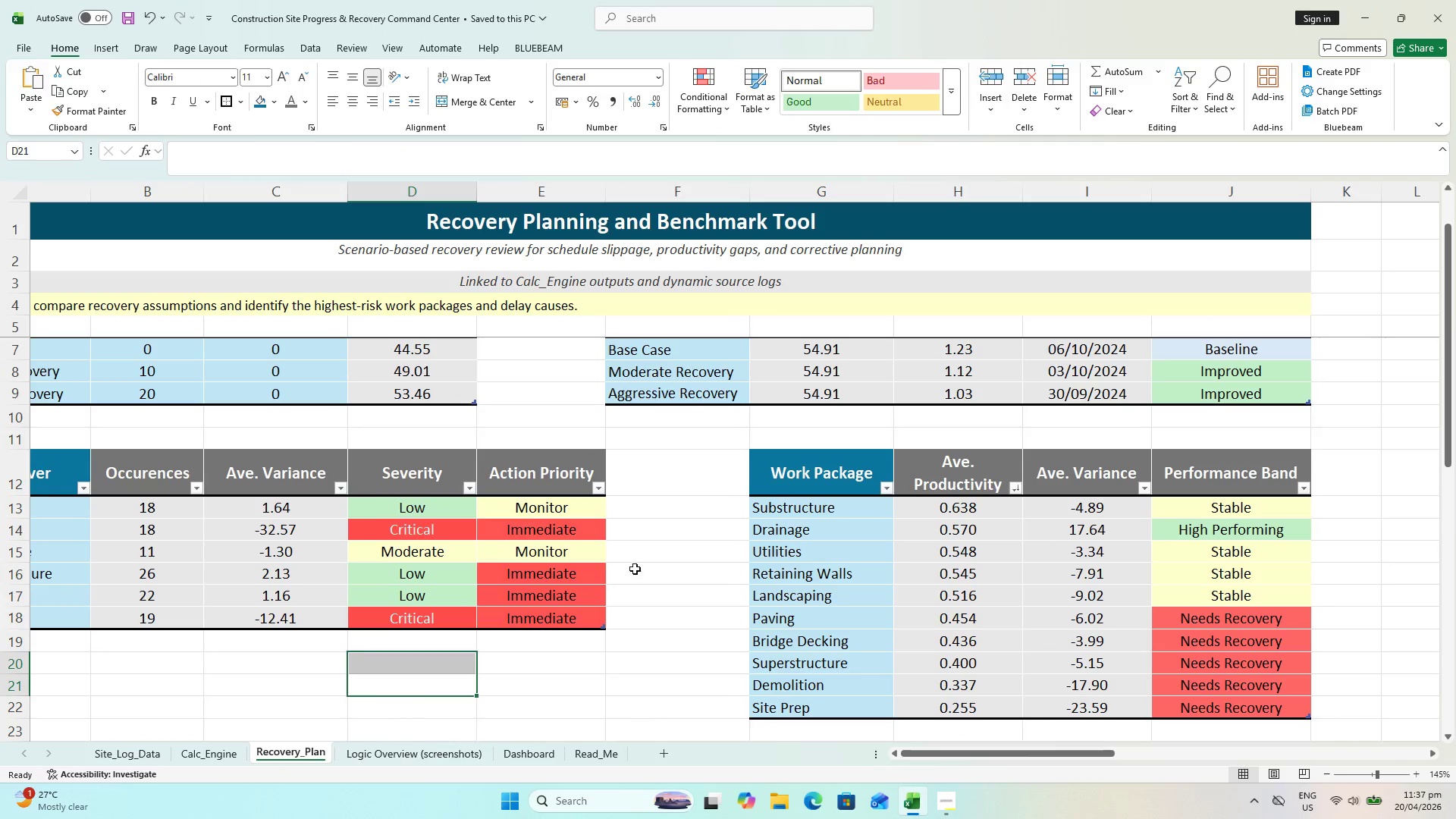 
scroll: coordinate [1044, 383], scroll_direction: up, amount: 2.0
 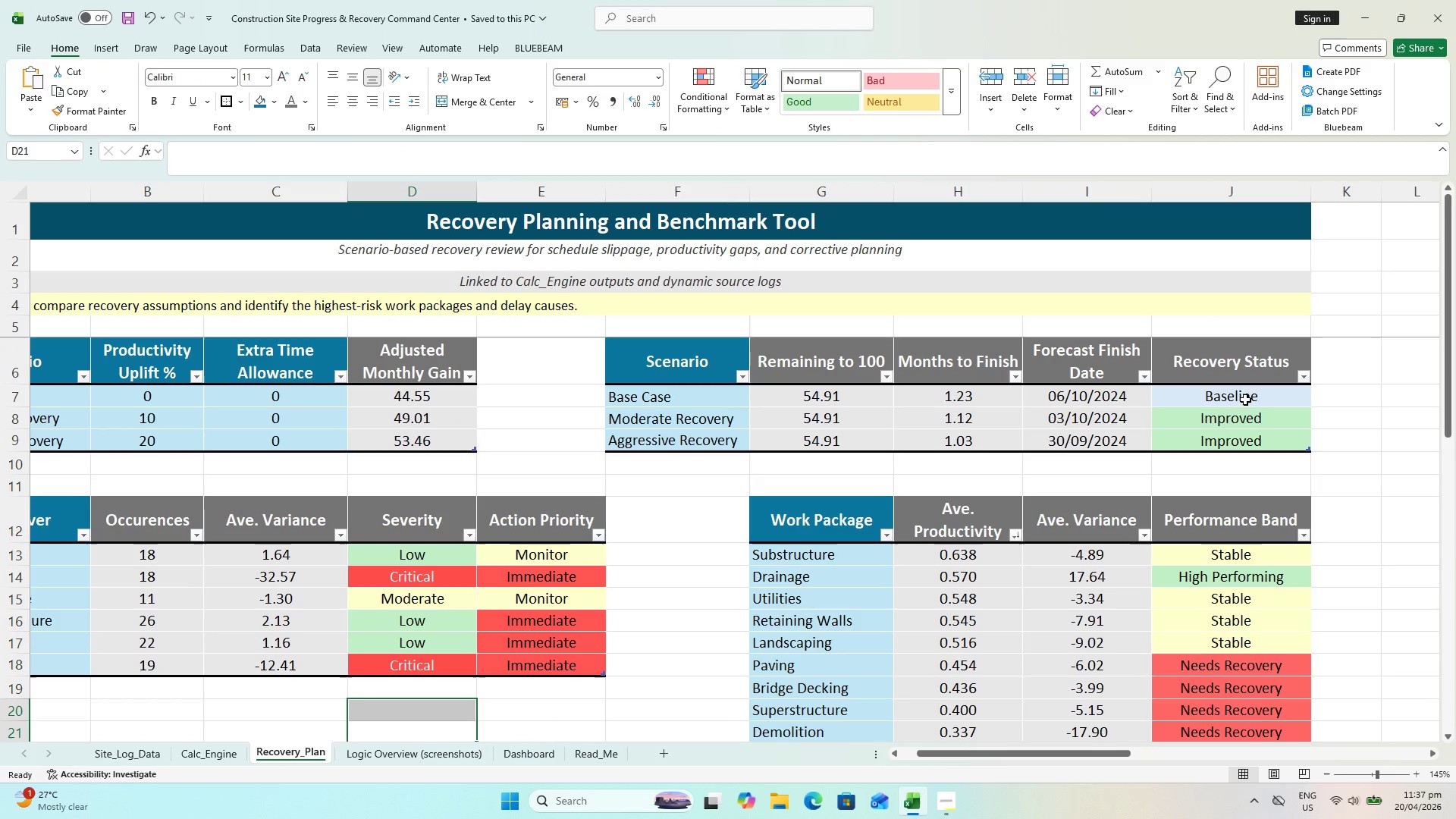 
left_click([1242, 392])
 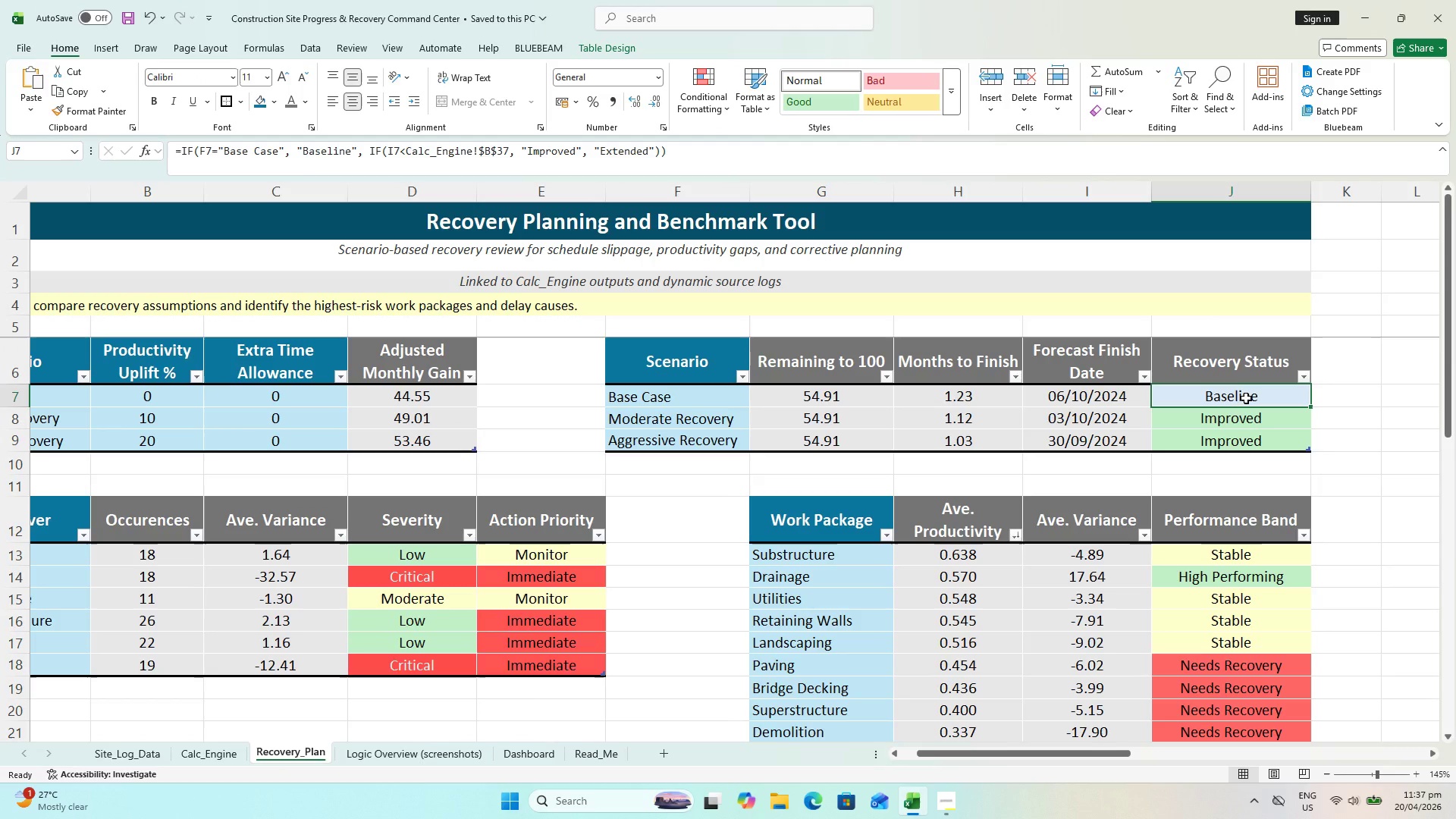 
double_click([1246, 398])
 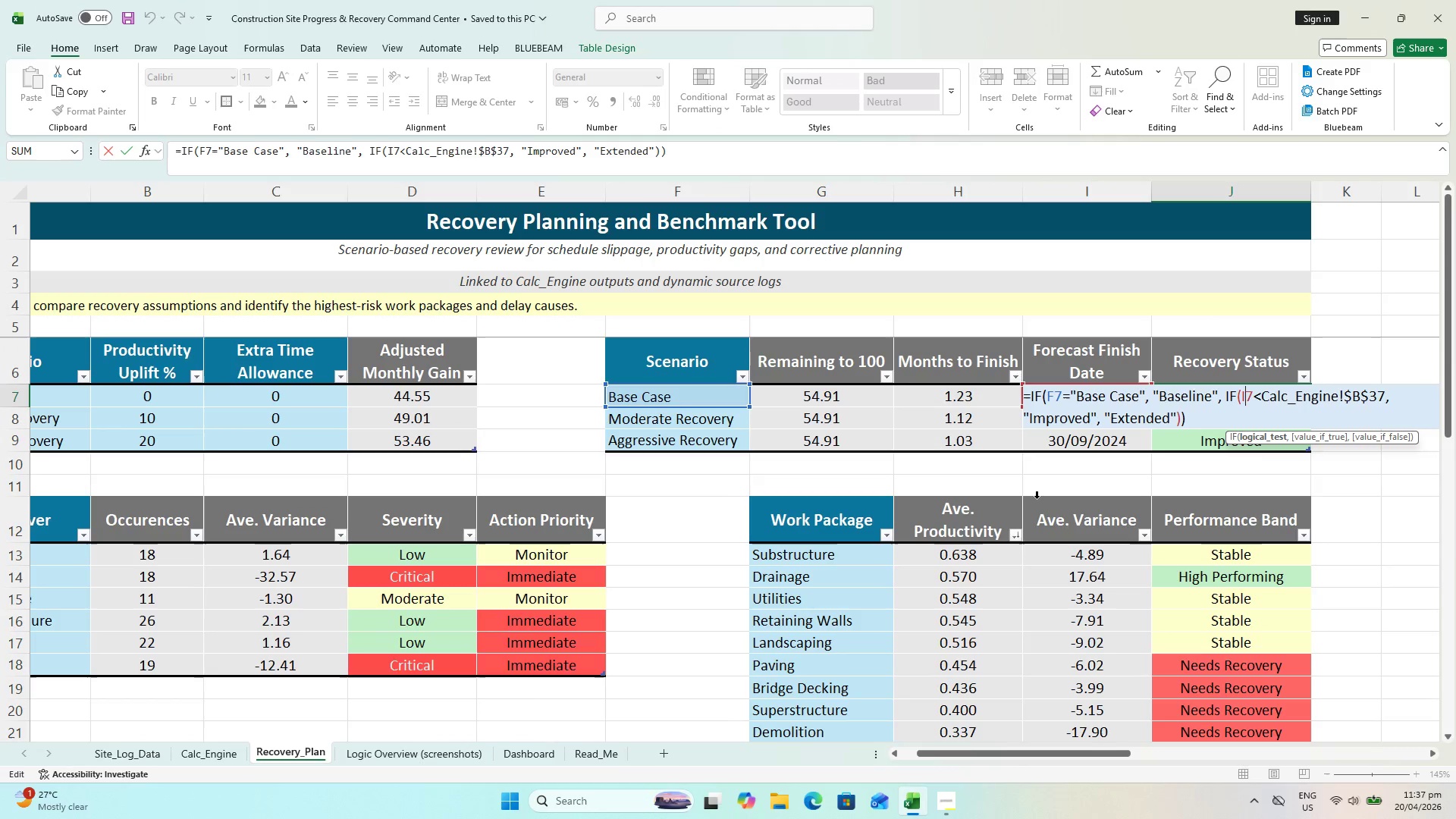 
key(Escape)
 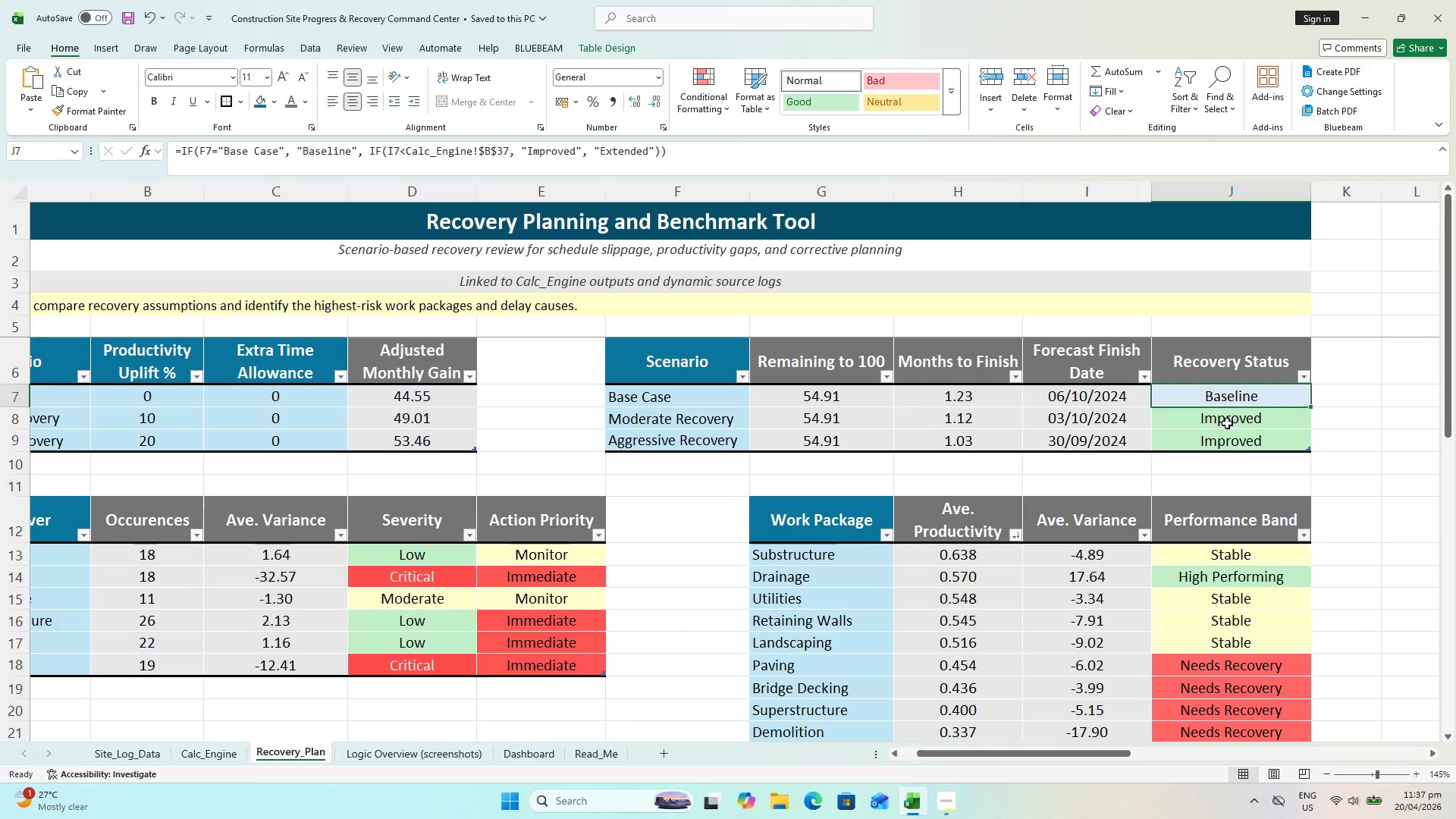 
double_click([1227, 423])
 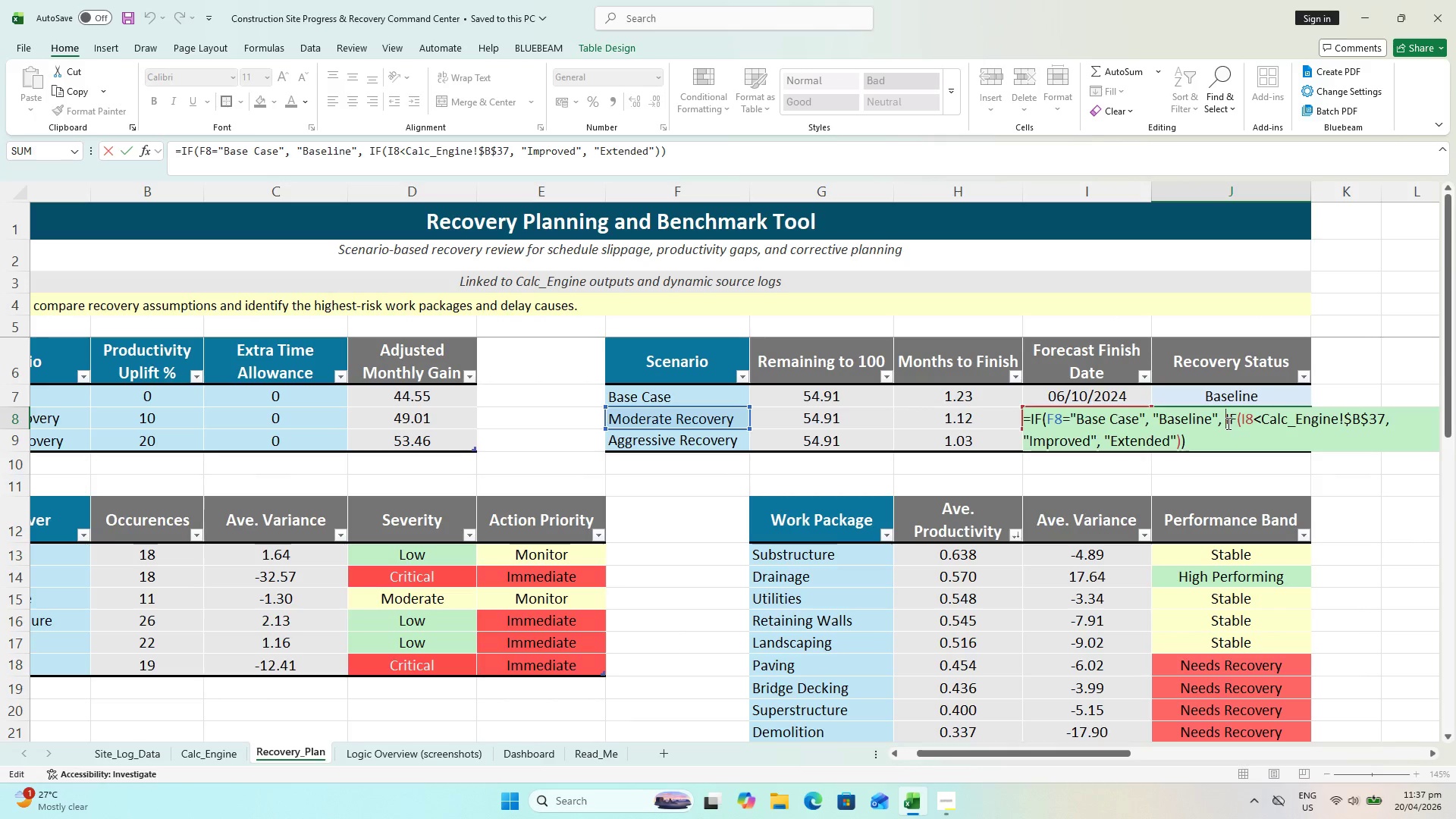 
key(Escape)
 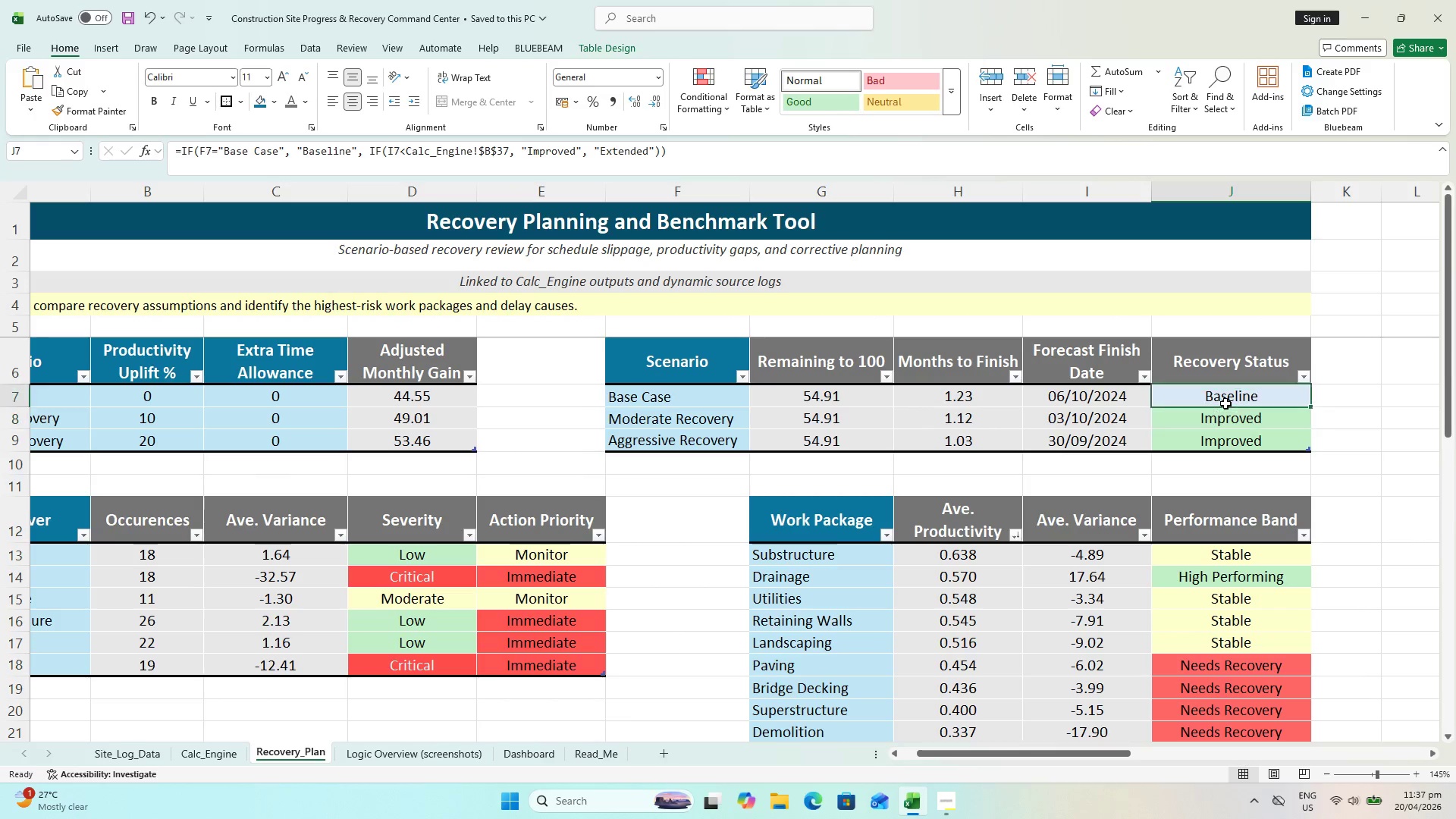 
double_click([1225, 403])
 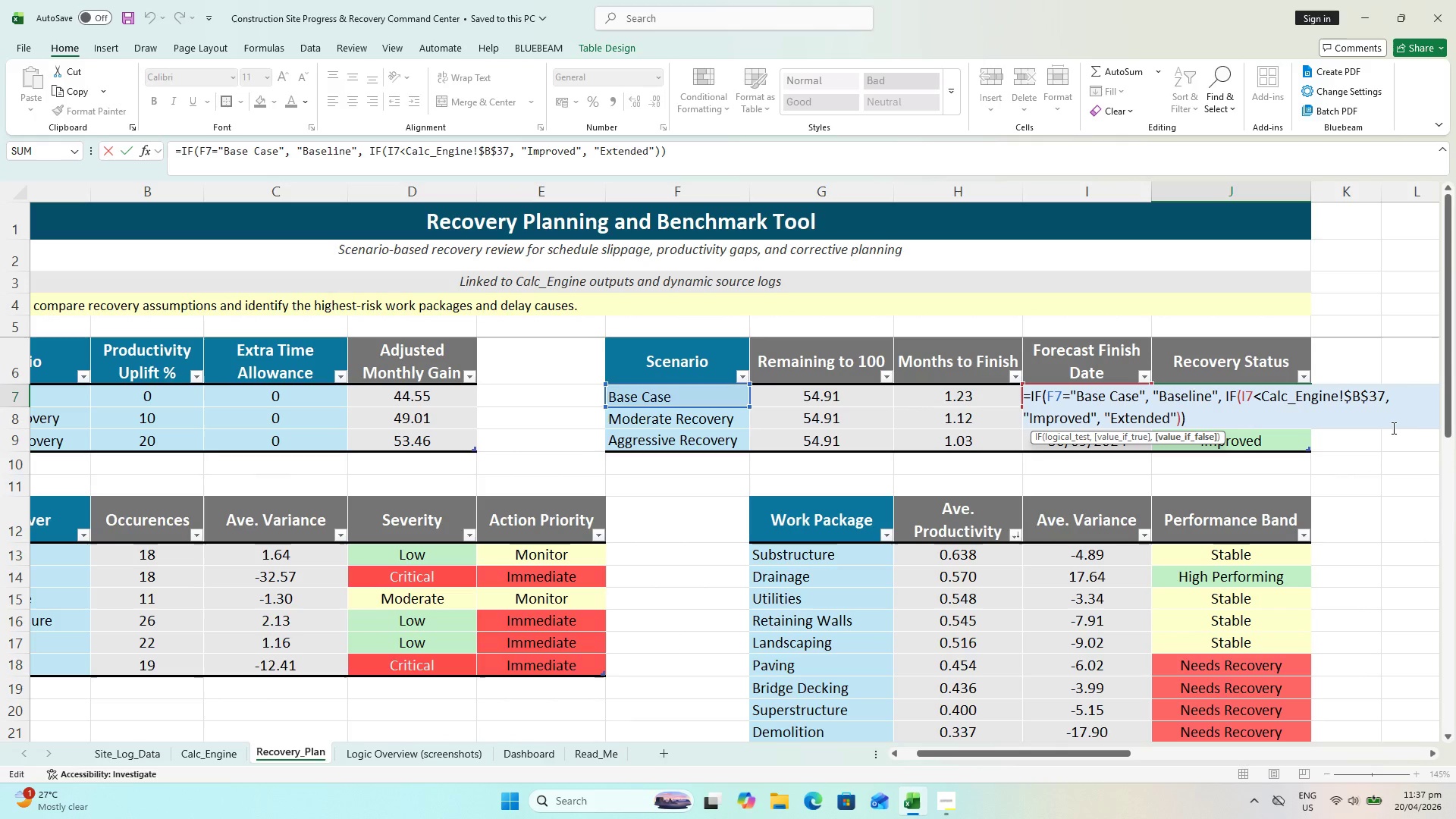 
key(Meta+Shift+S)
 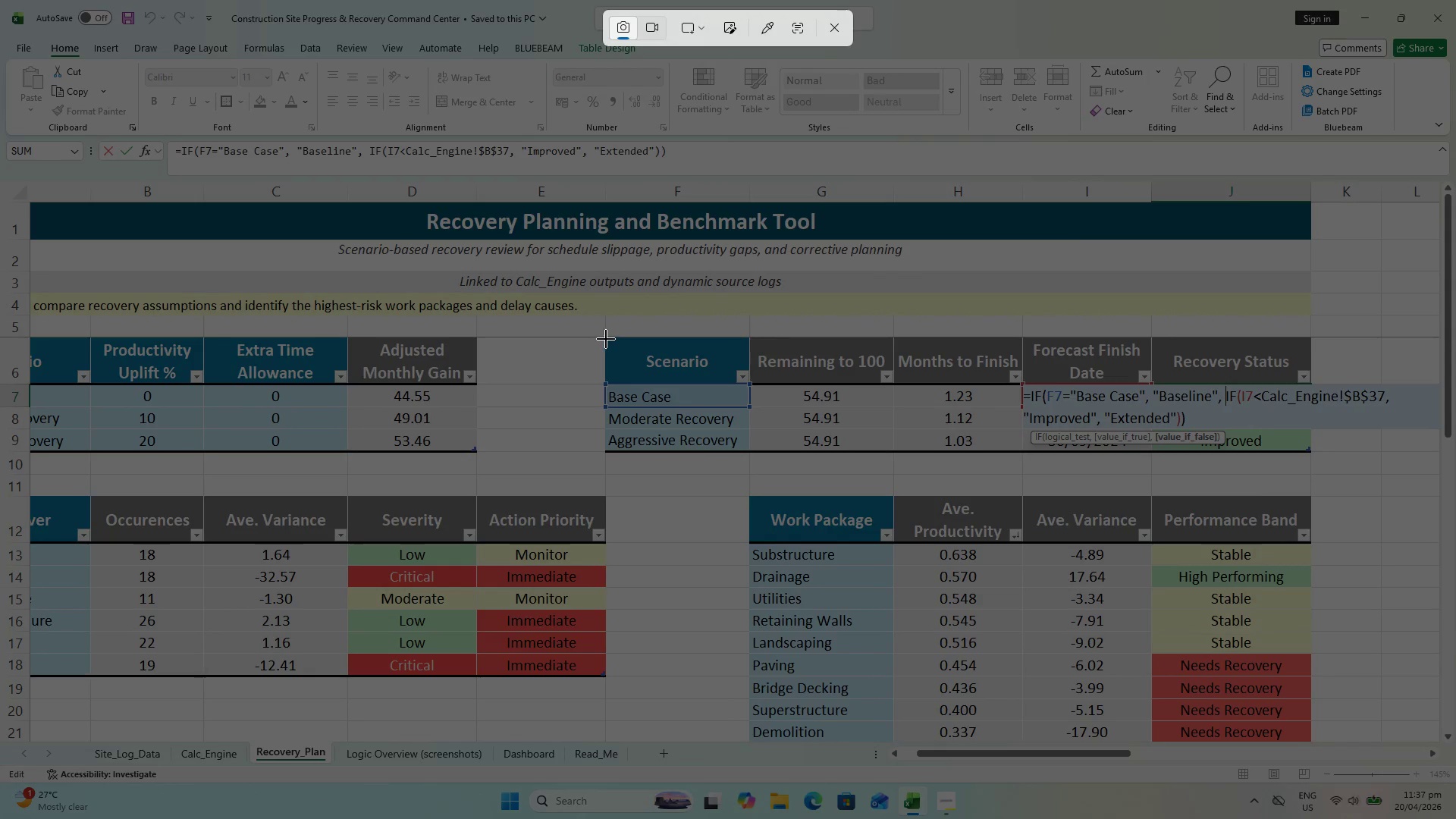 
left_click_drag(start_coordinate=[601, 334], to_coordinate=[1387, 452])
 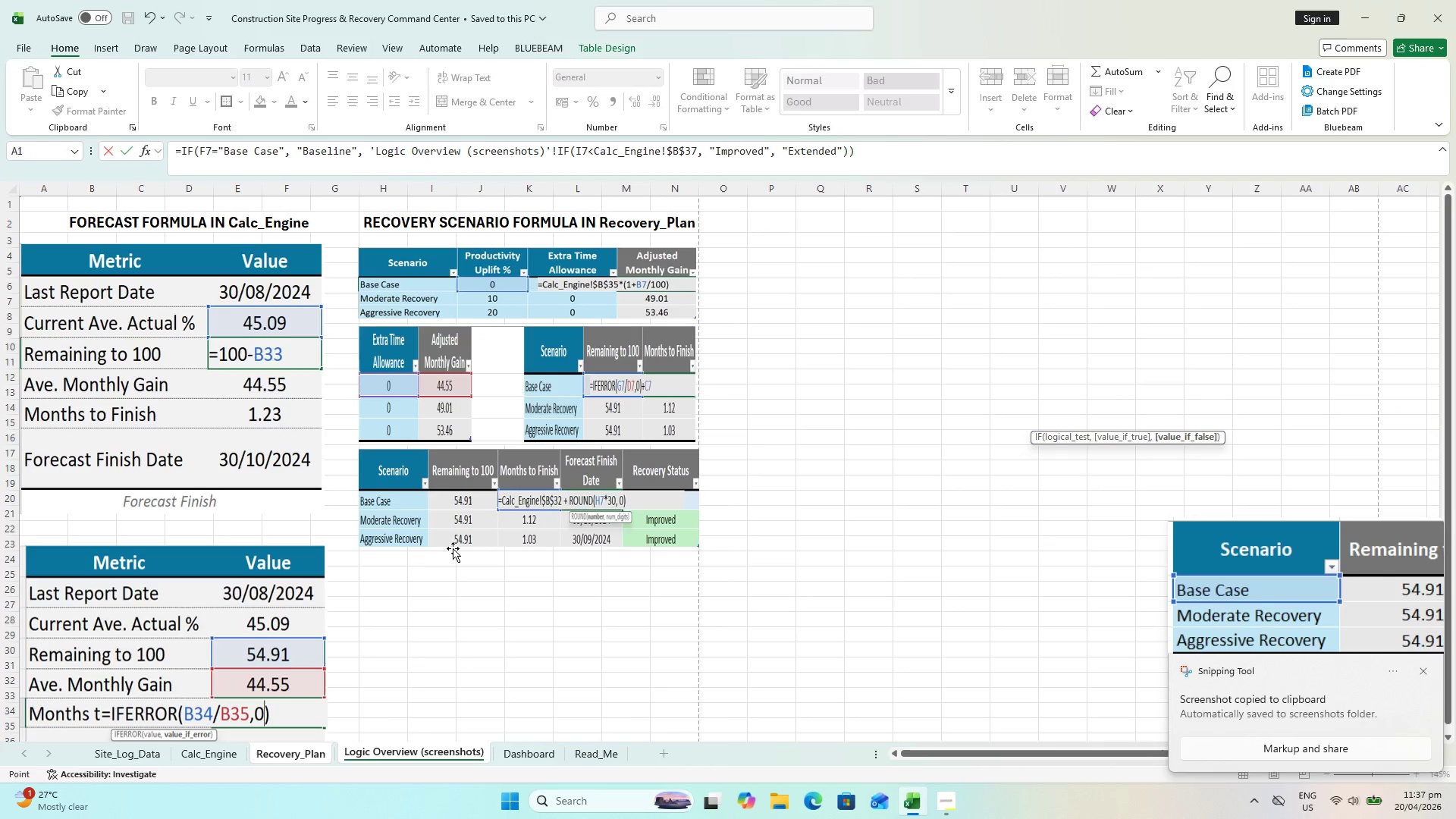 
left_click([388, 575])
 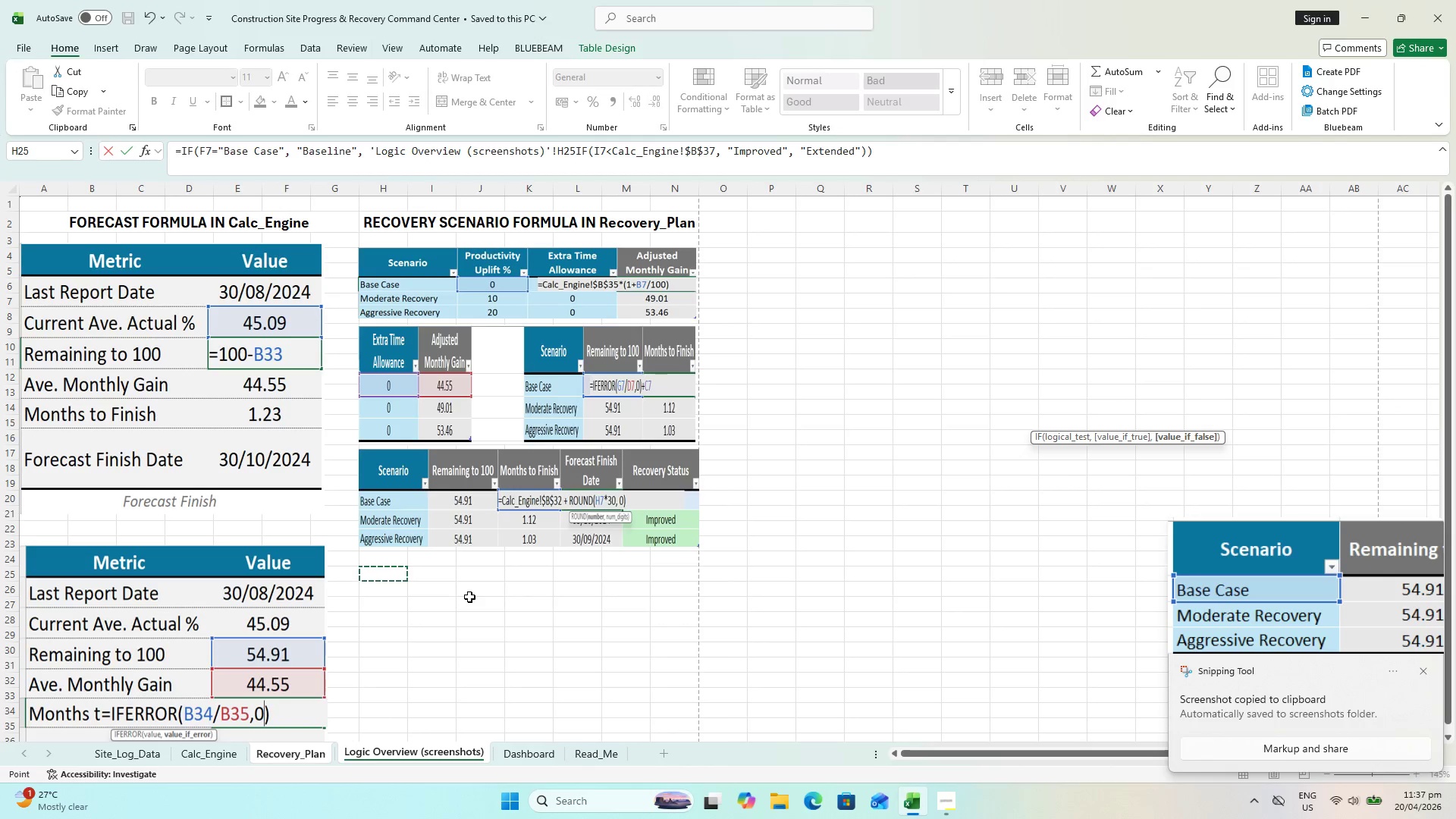 
key(Control+V)
 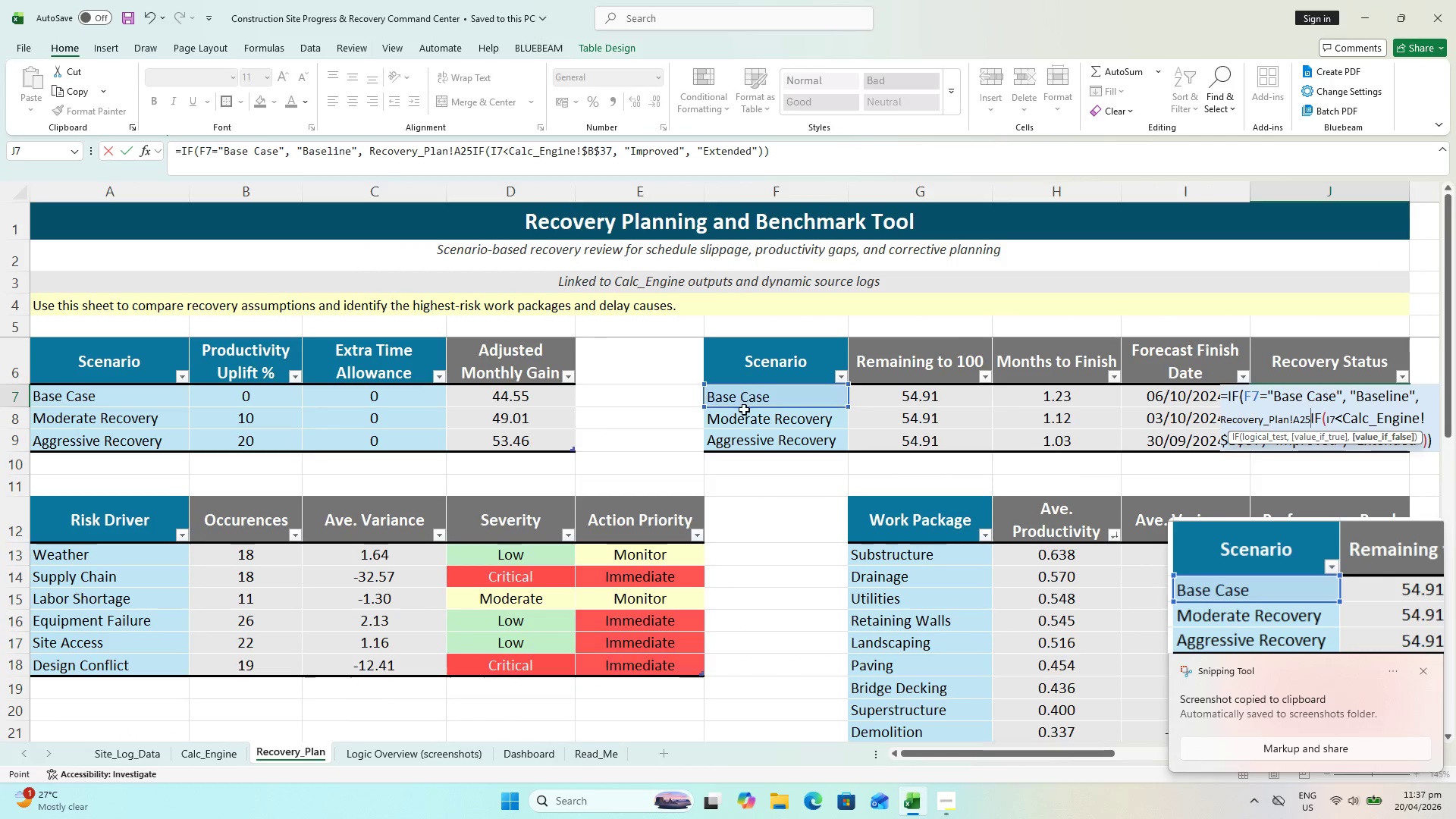 
key(Escape)
 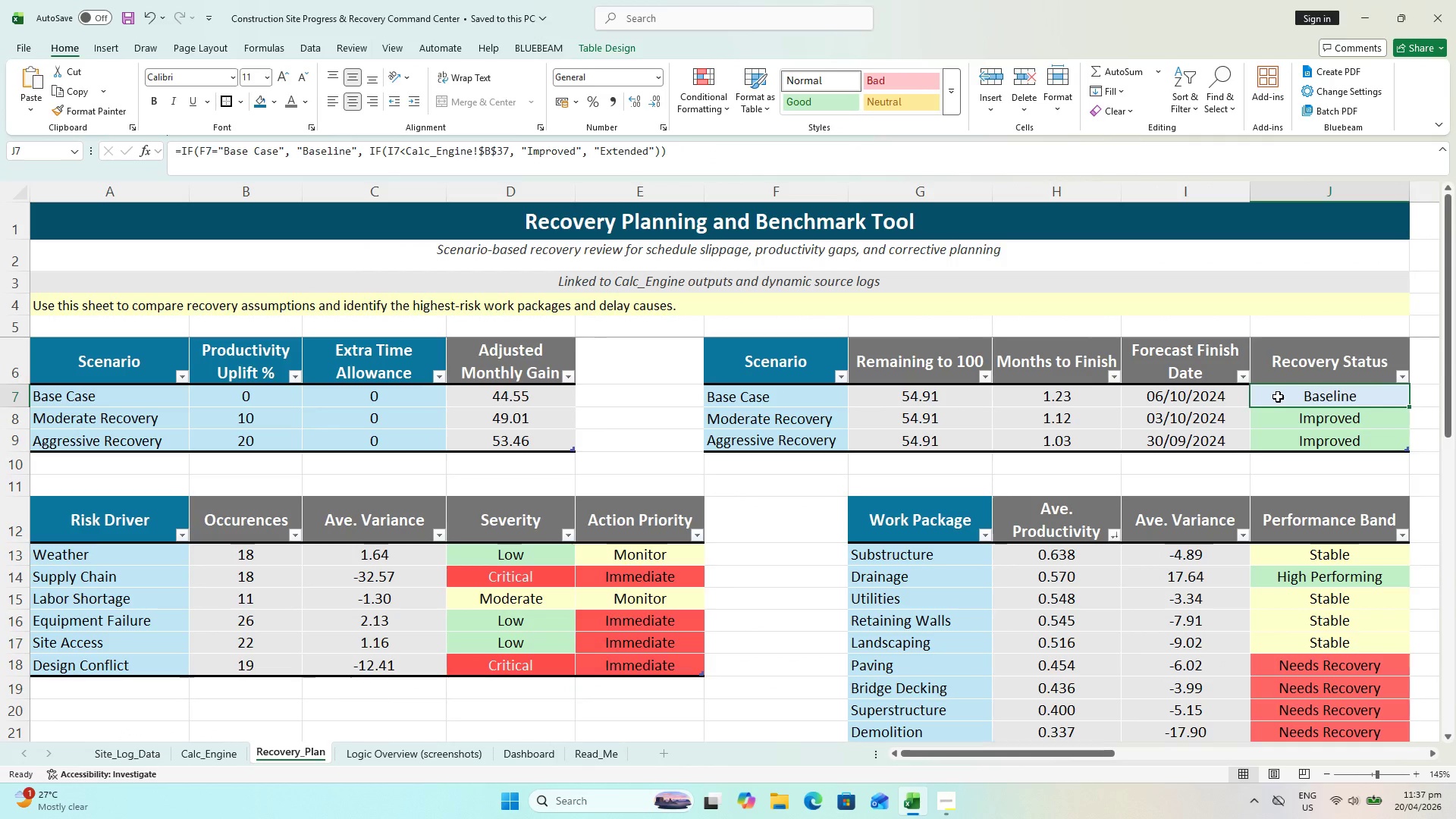 
double_click([1278, 396])
 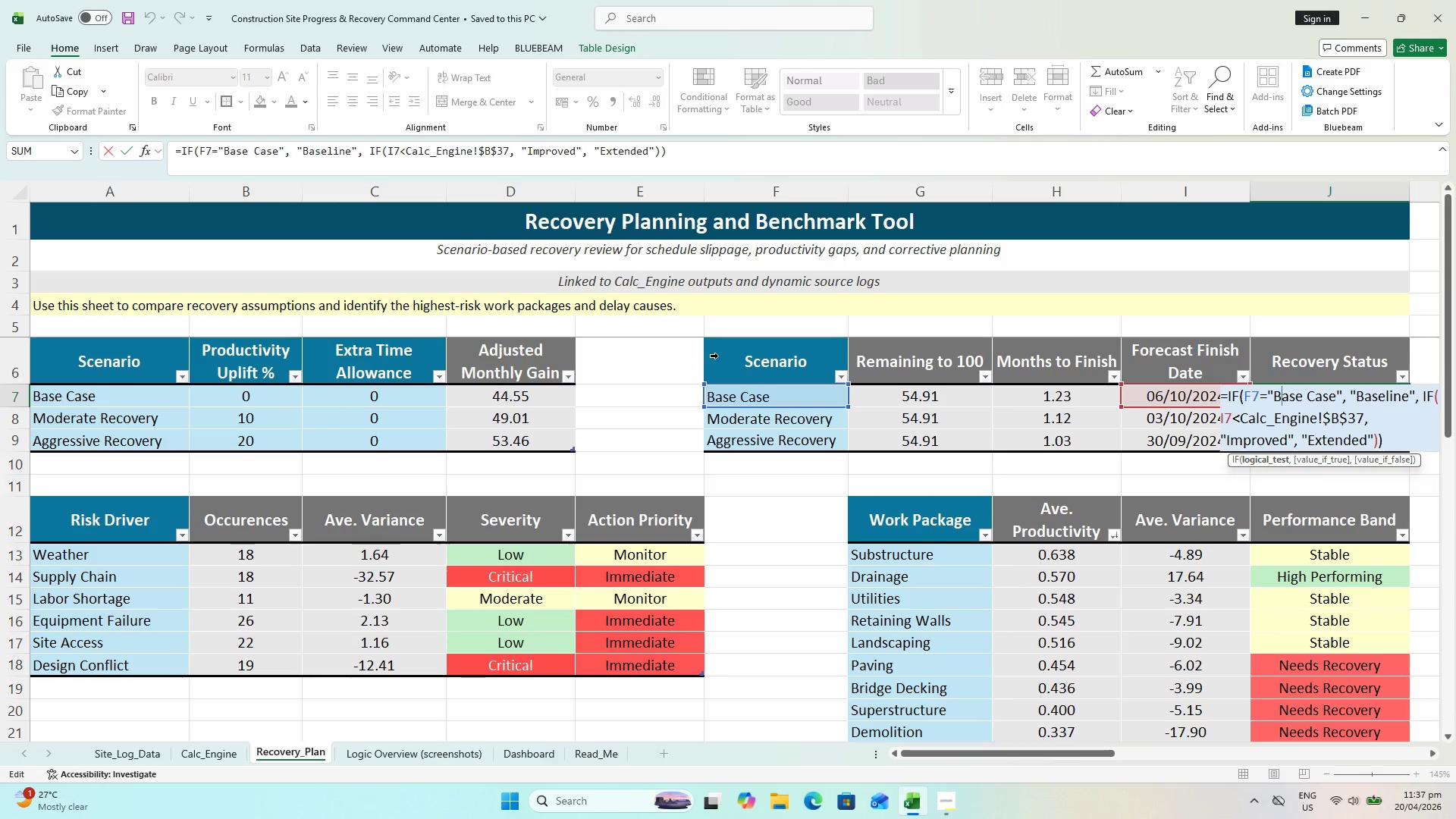 
key(Meta+Shift+ShiftLeft)
 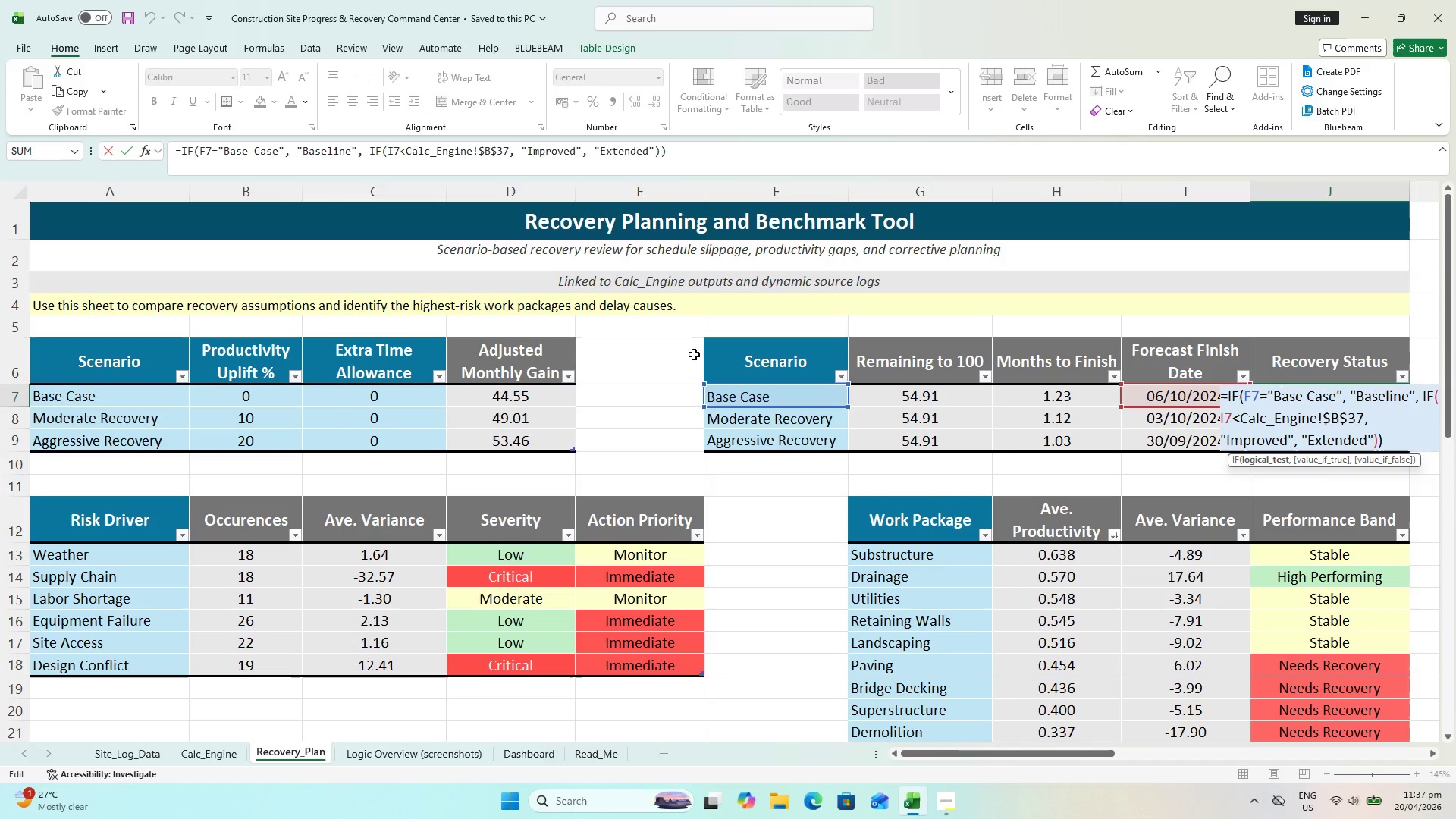 
key(Meta+Shift+S)
 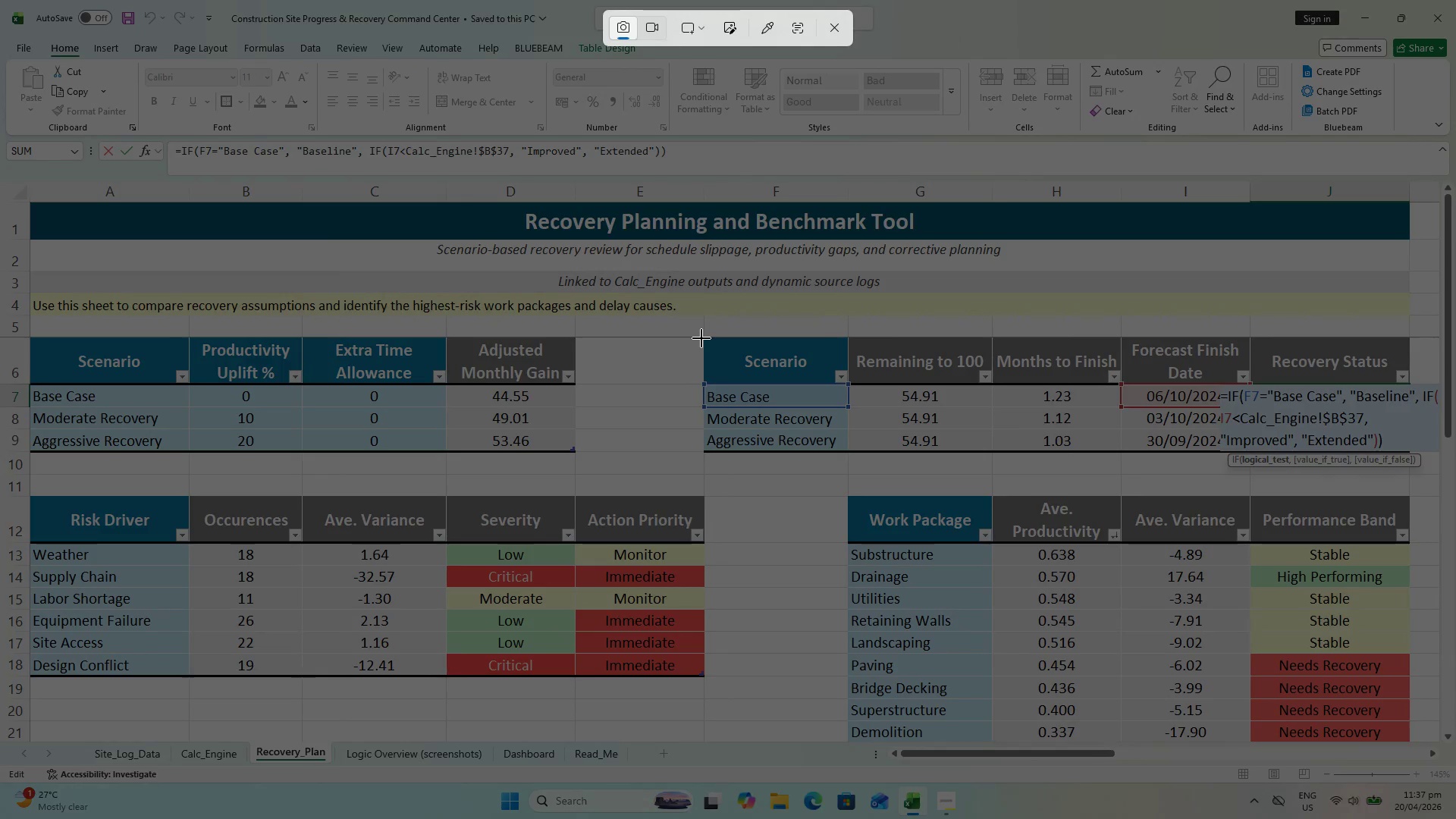 
left_click_drag(start_coordinate=[703, 337], to_coordinate=[1147, 504])
 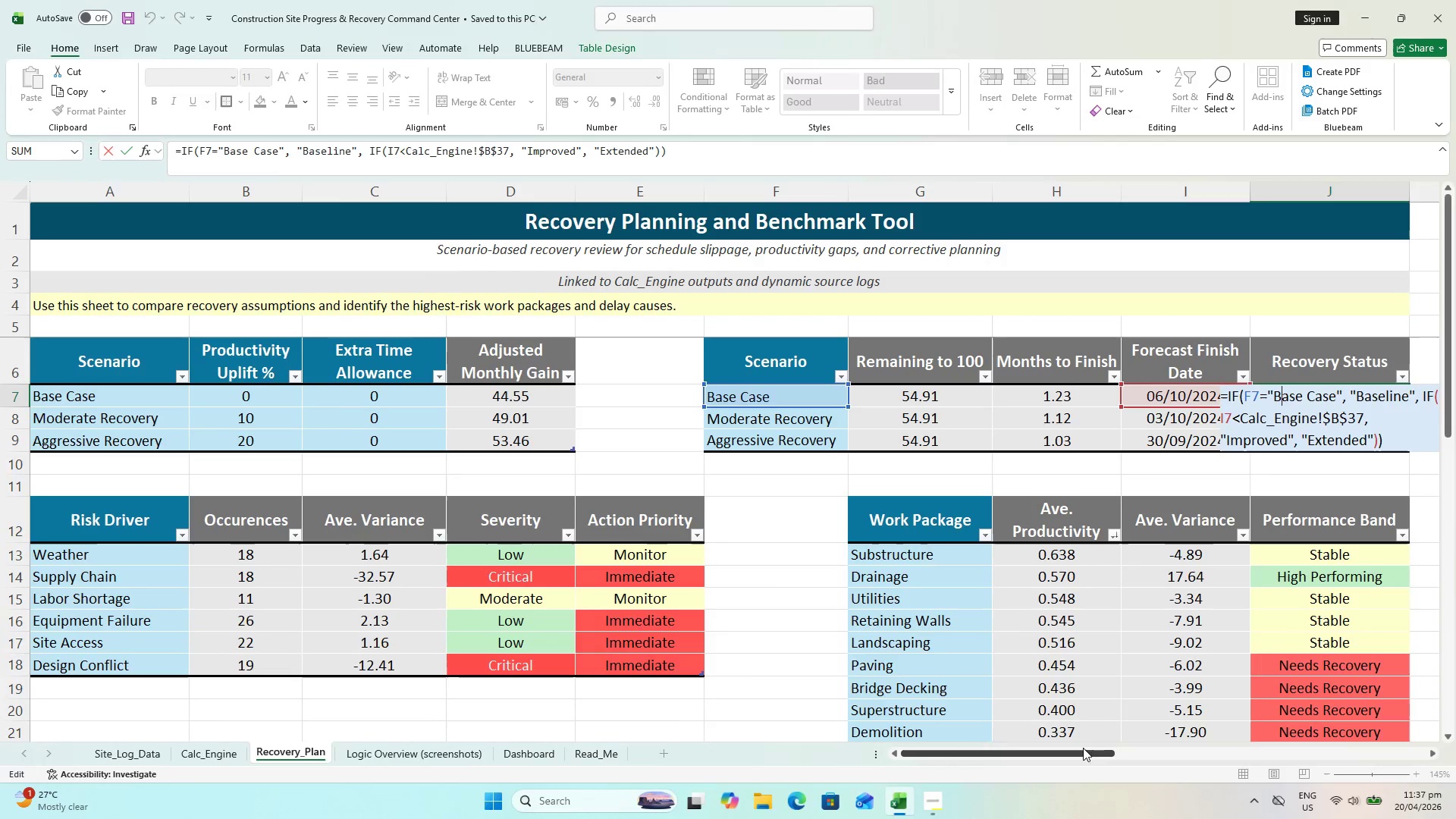 
key(Escape)
 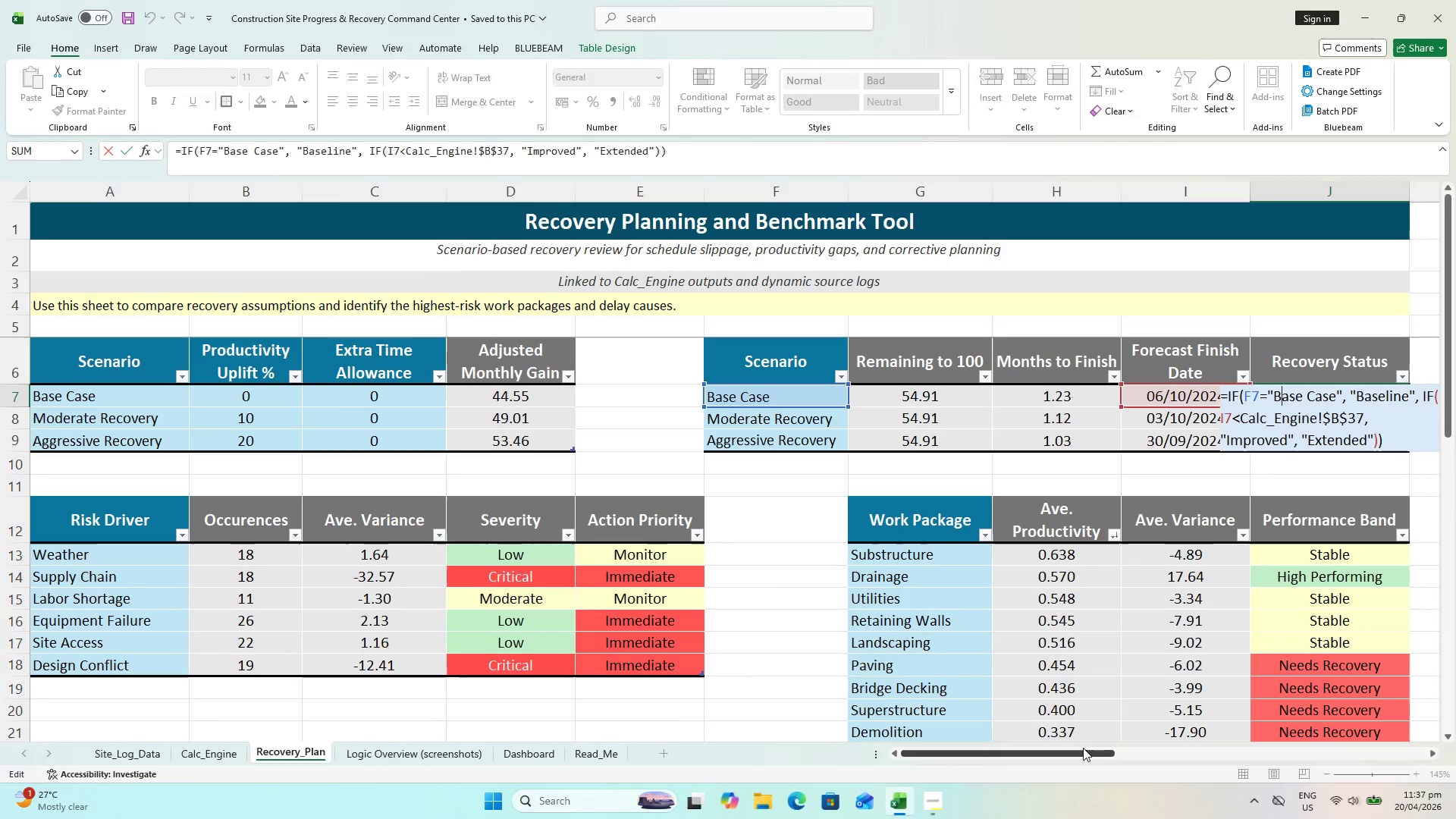 
left_click_drag(start_coordinate=[1083, 752], to_coordinate=[1109, 745])
 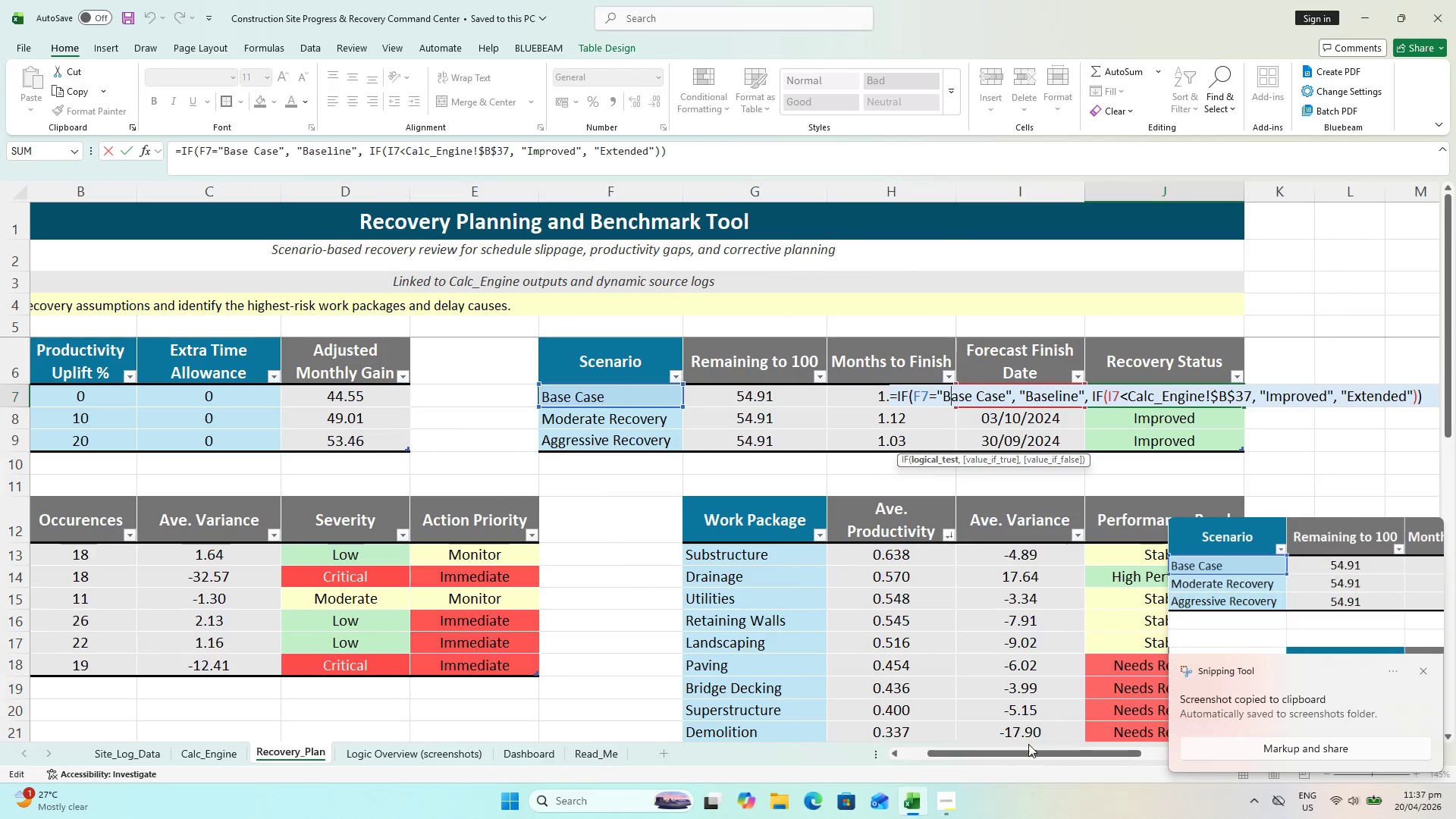 
left_click_drag(start_coordinate=[1028, 755], to_coordinate=[1073, 755])
 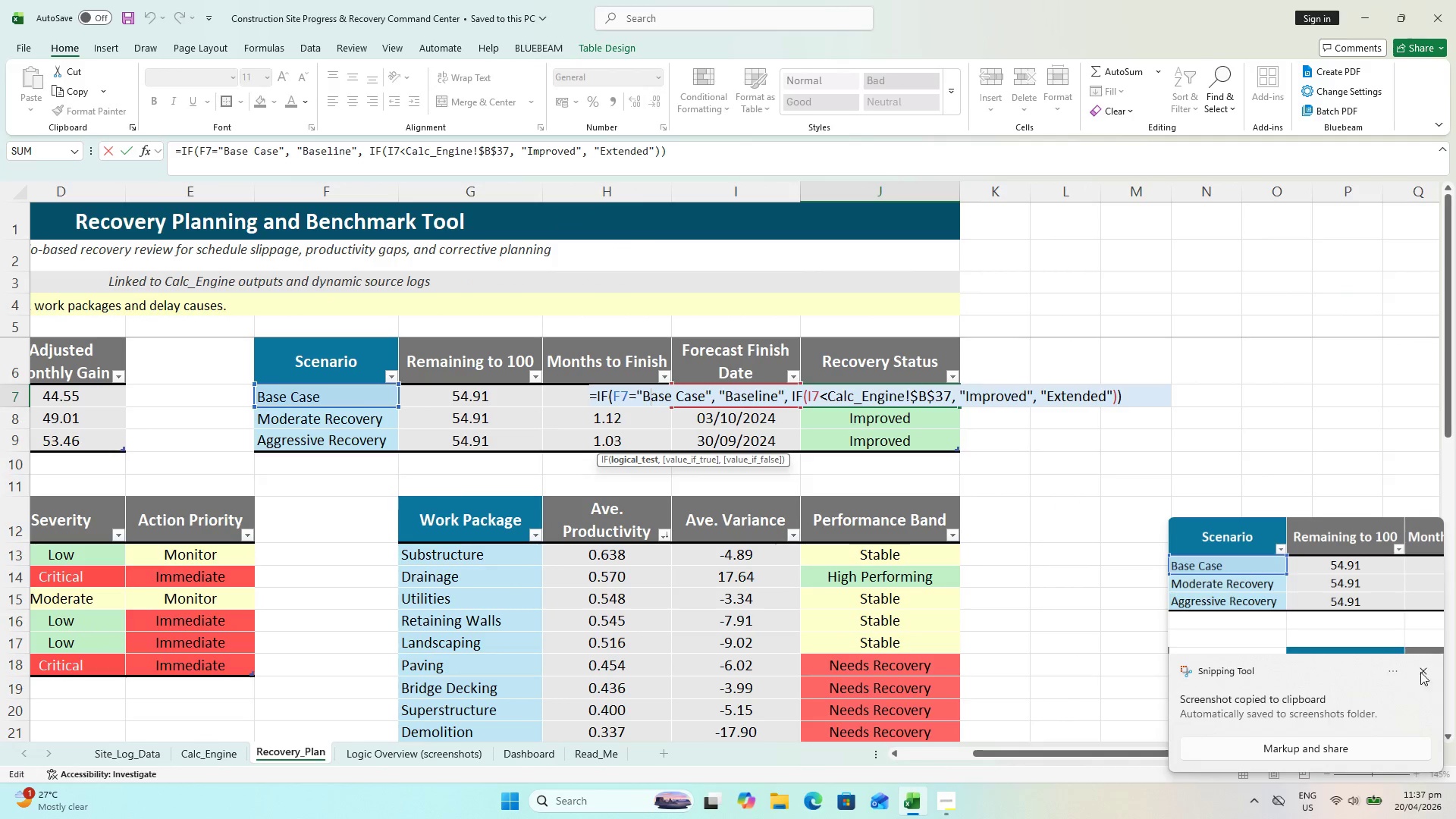 
left_click([1426, 672])
 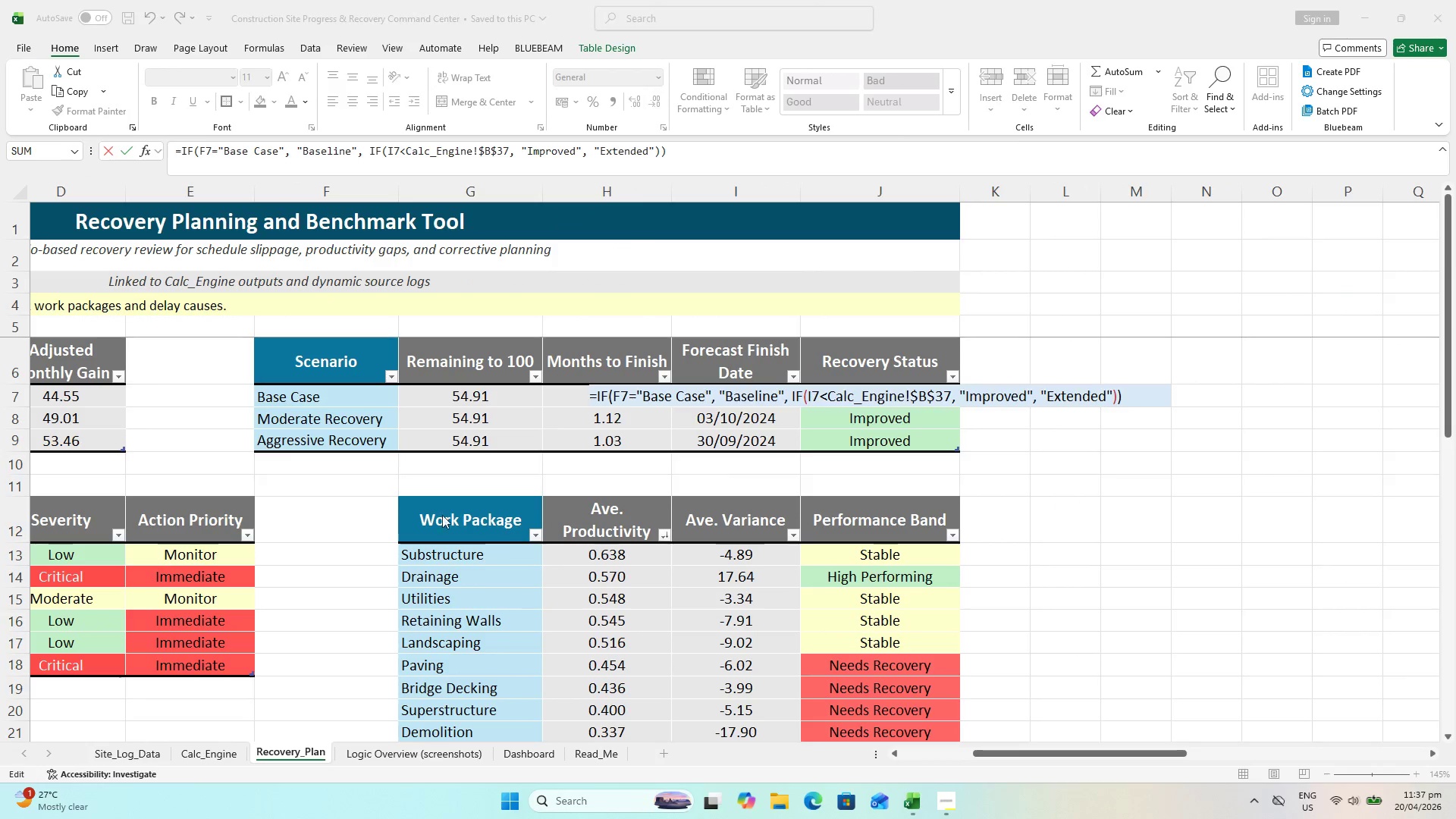 
key(Meta+Shift+ShiftLeft)
 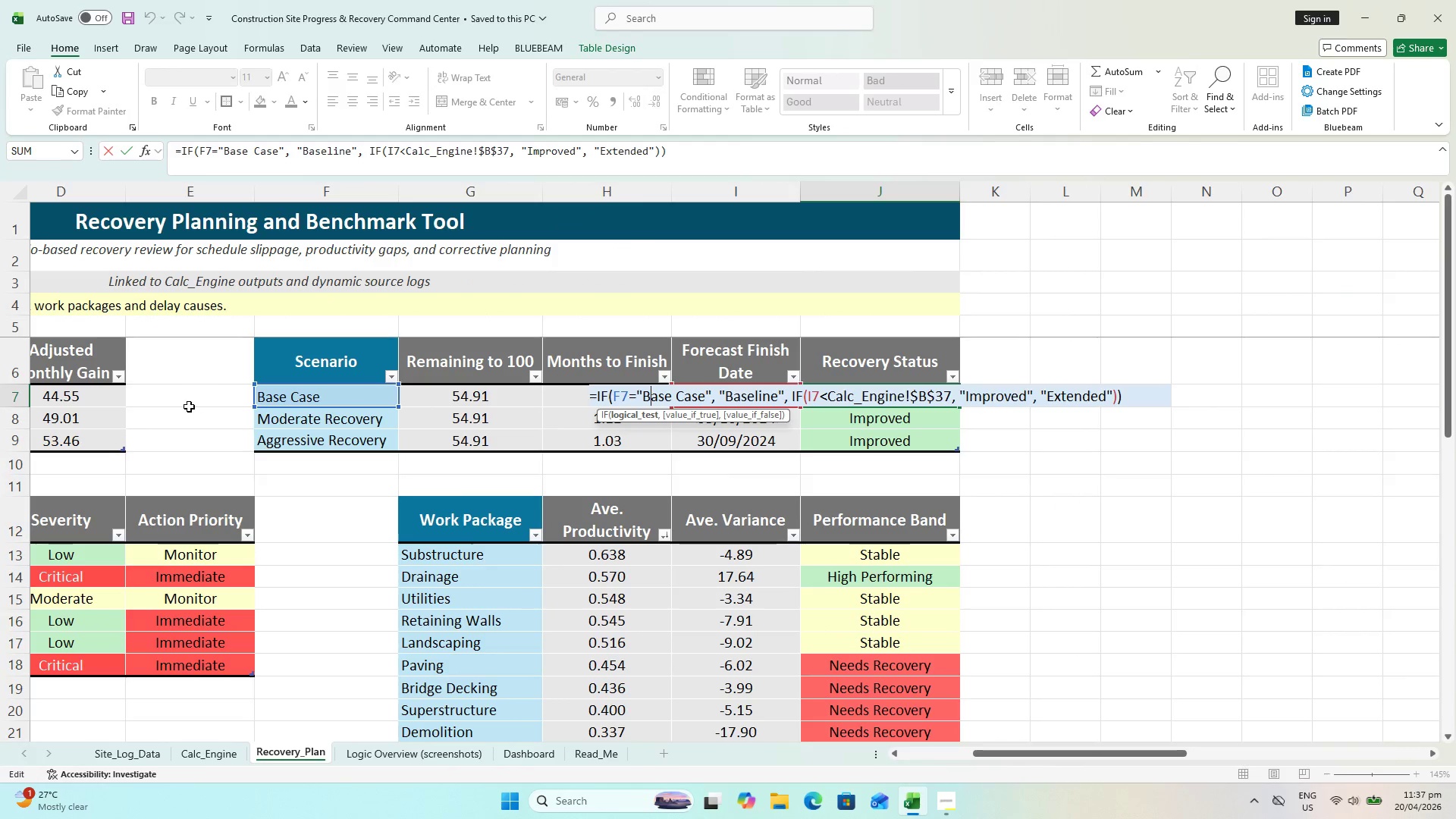 
key(Meta+Shift+S)
 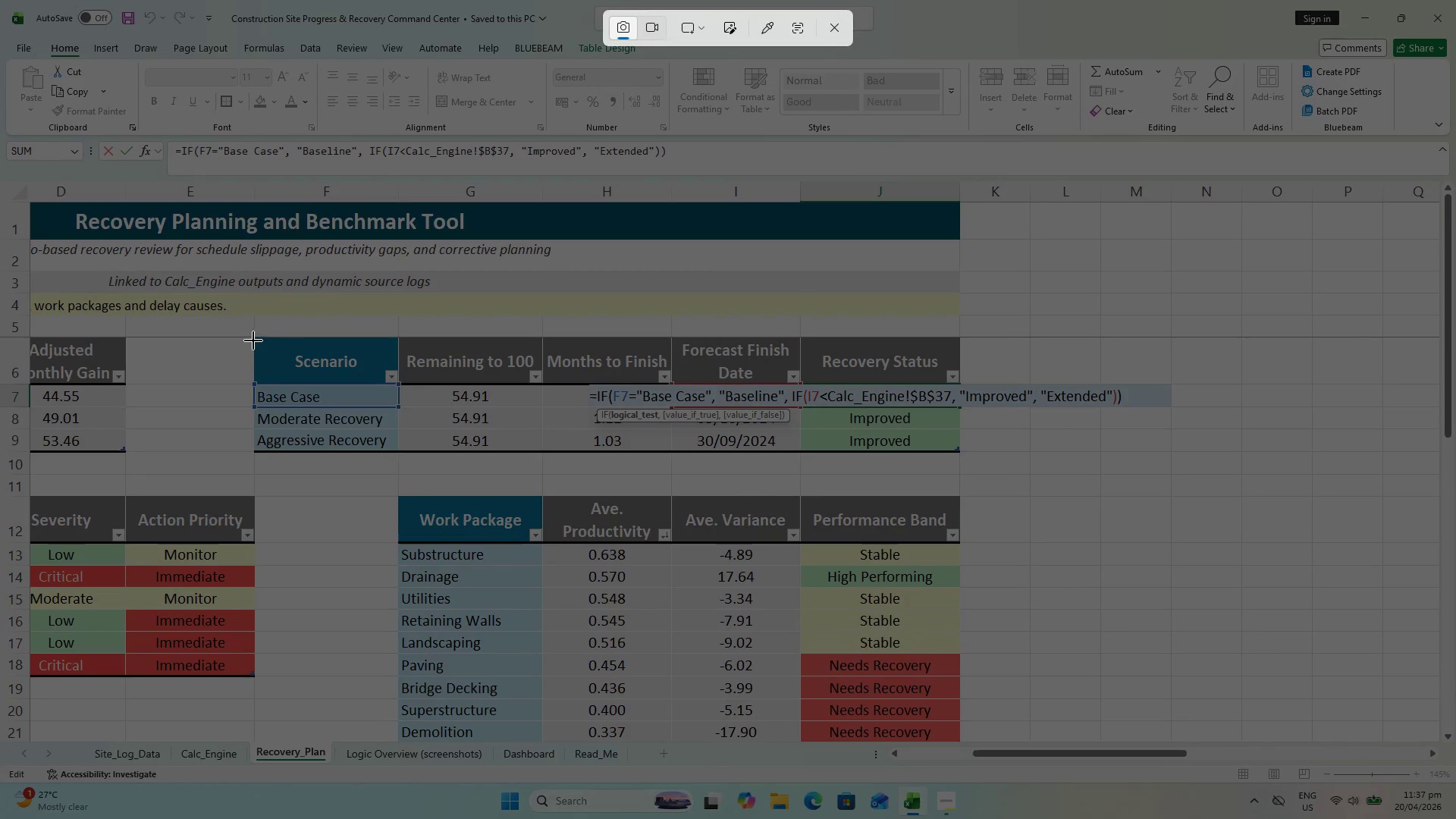 
left_click_drag(start_coordinate=[253, 337], to_coordinate=[1125, 453])
 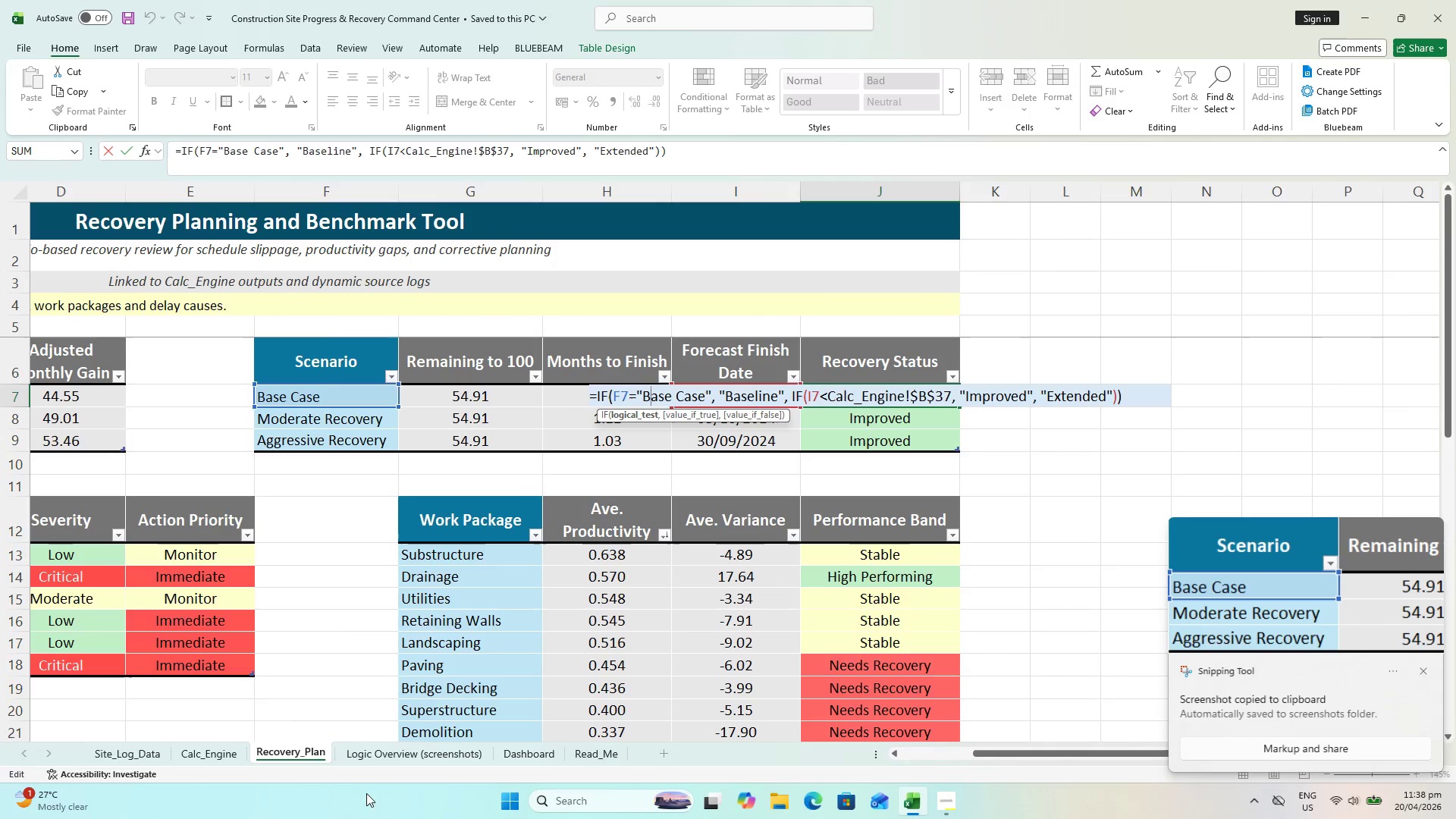 
left_click([384, 753])
 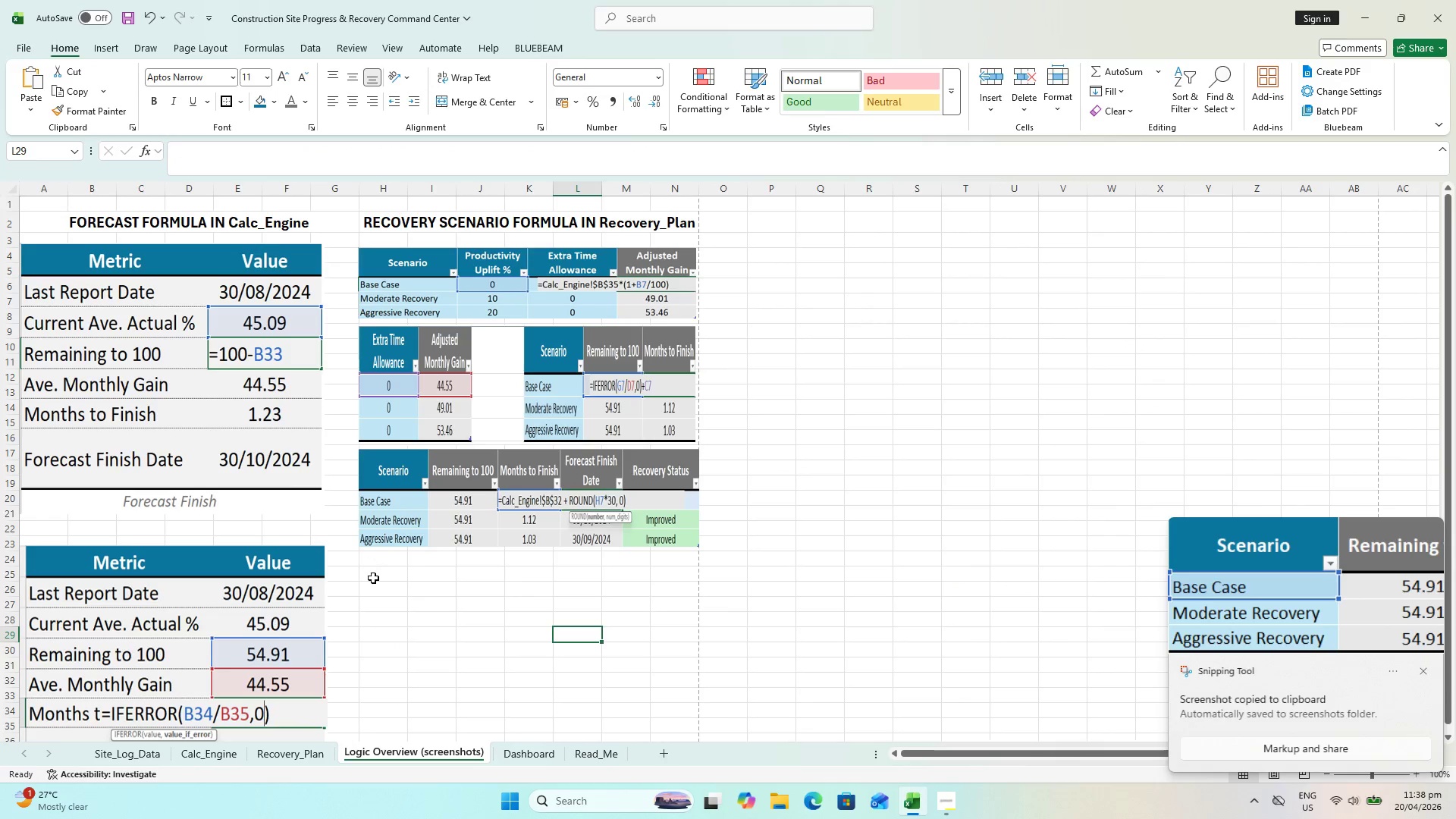 
left_click([373, 578])
 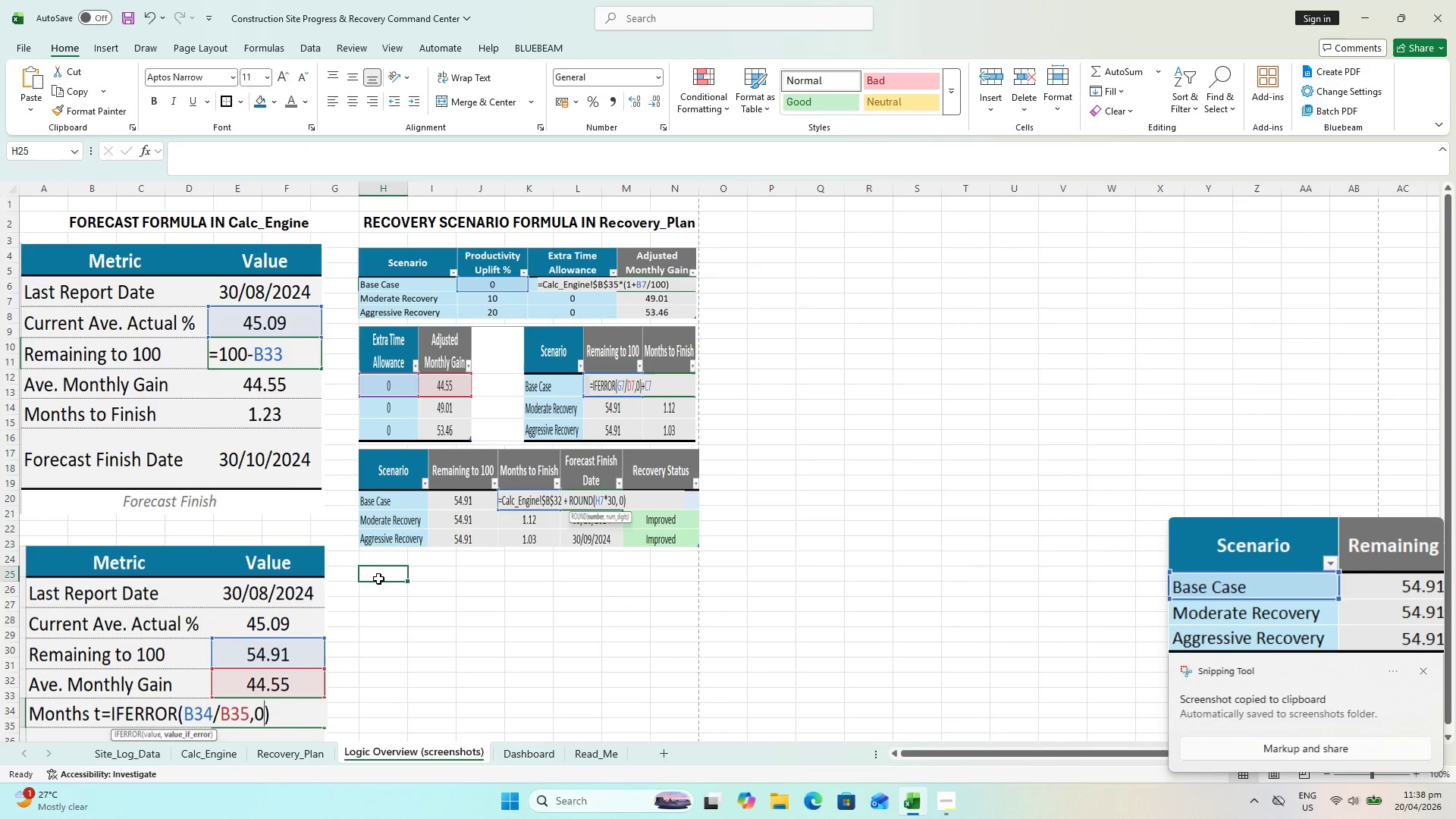 
key(Control+V)
 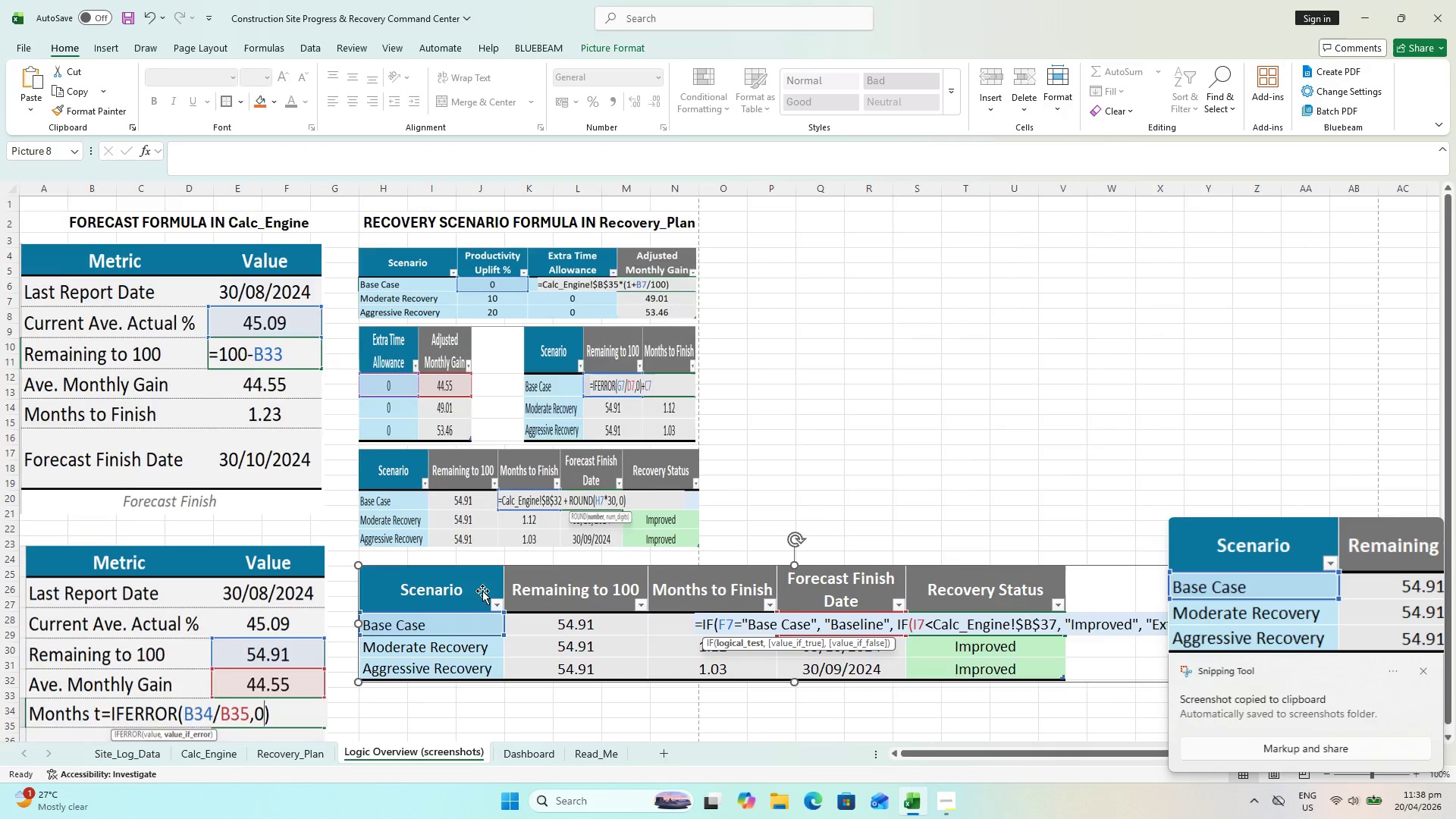 
left_click([659, 560])
 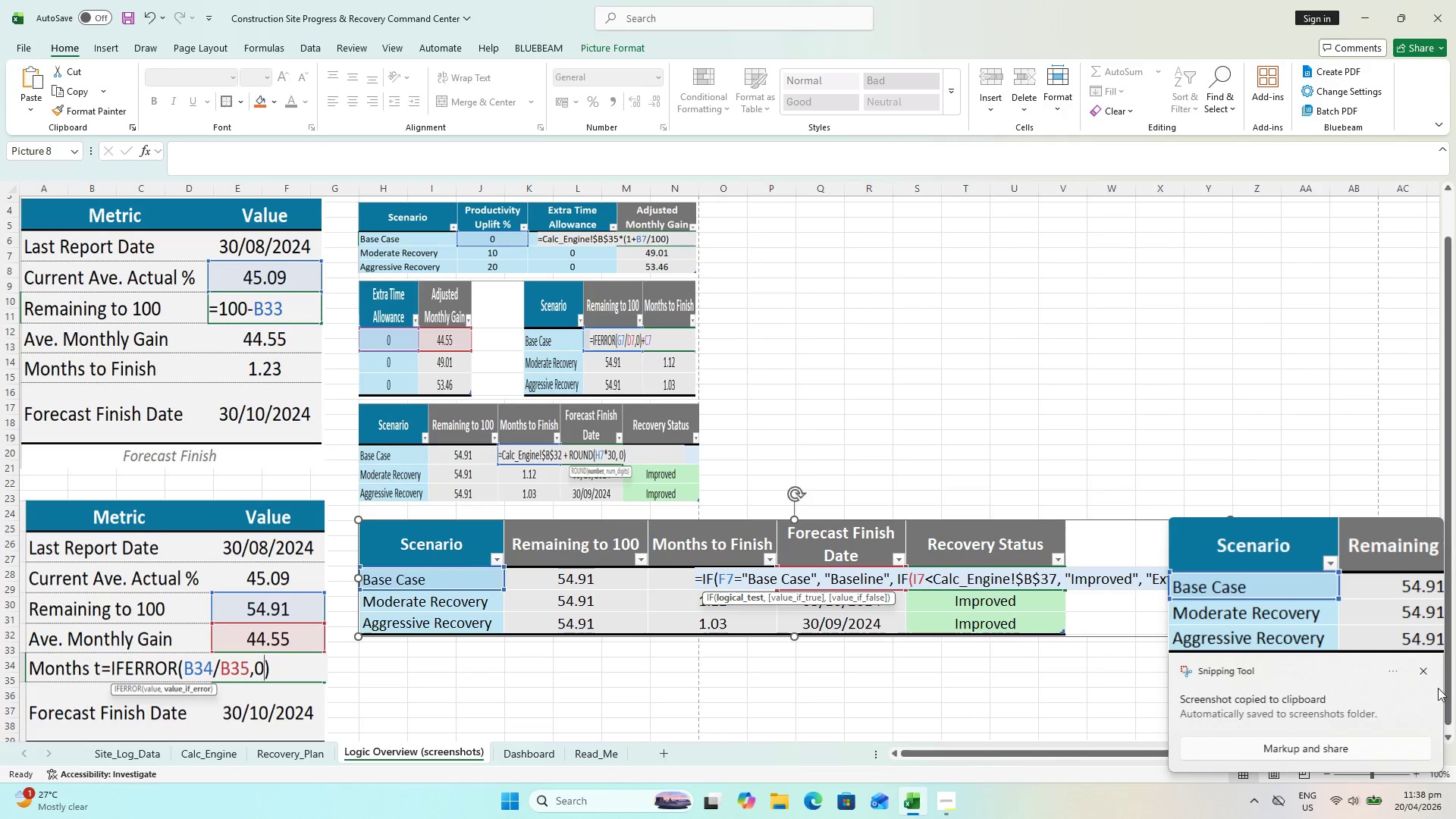 
scroll: coordinate [480, 591], scroll_direction: down, amount: 1.0
 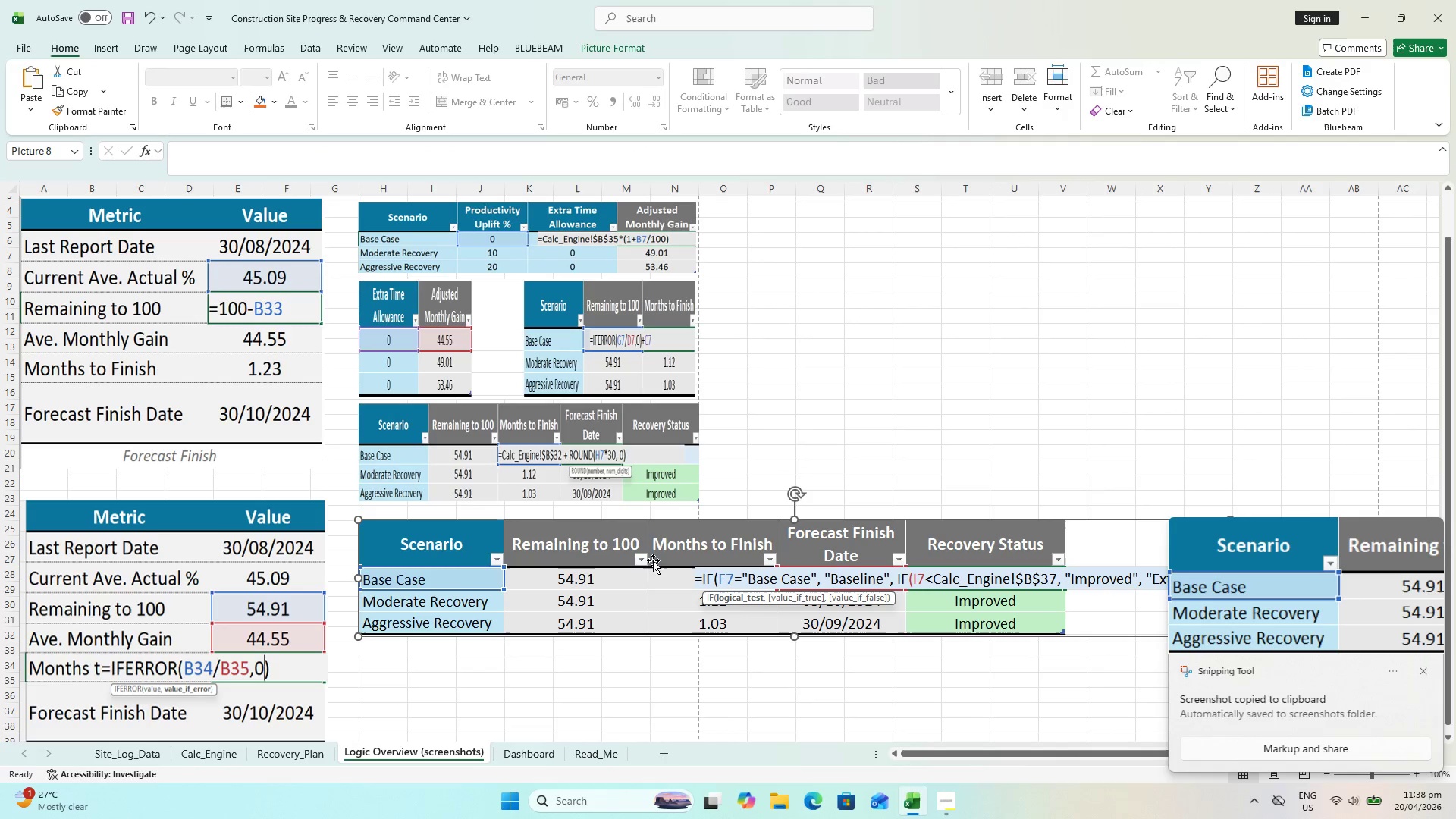 
left_click([1425, 670])
 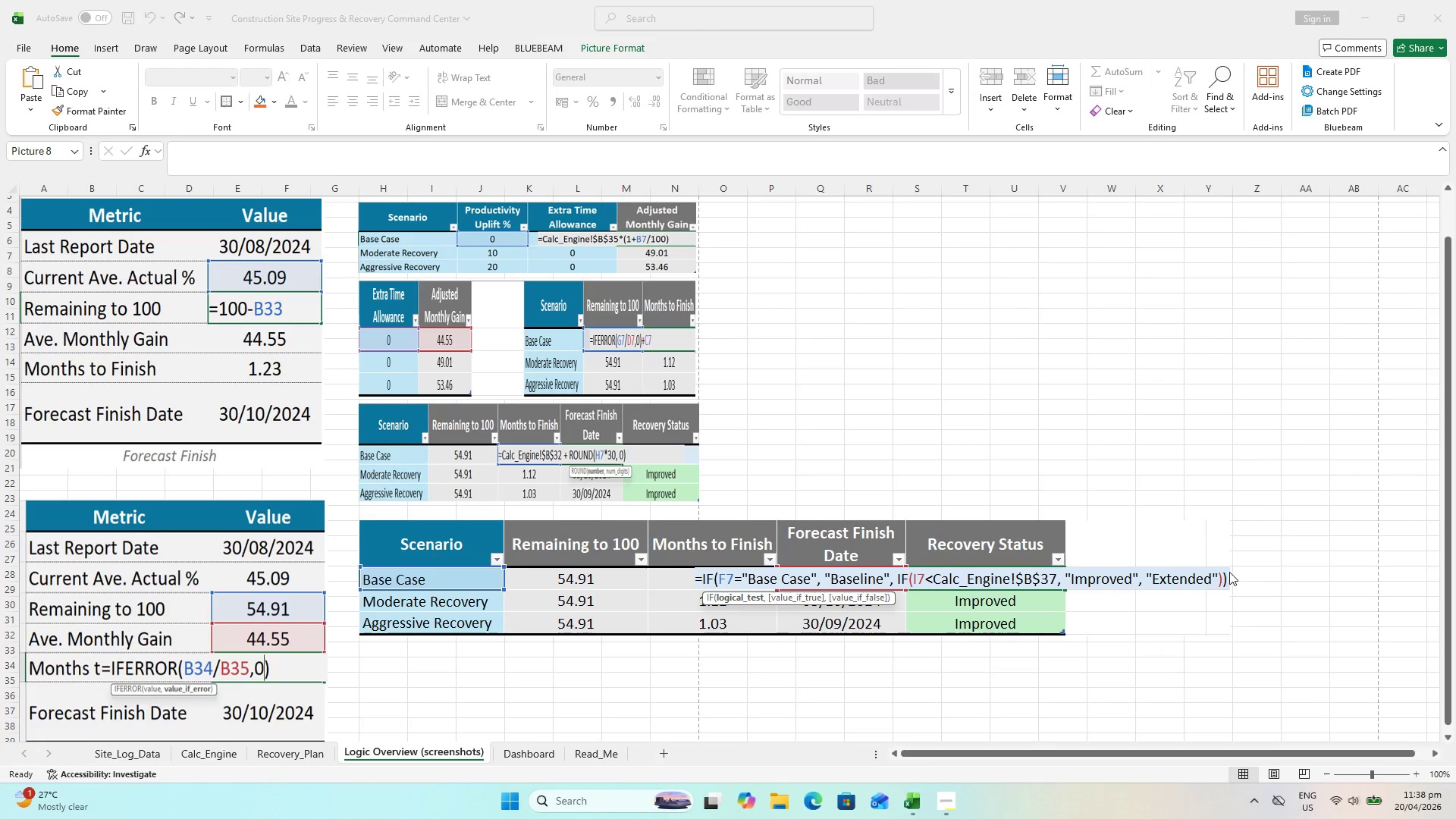 
left_click([1227, 570])
 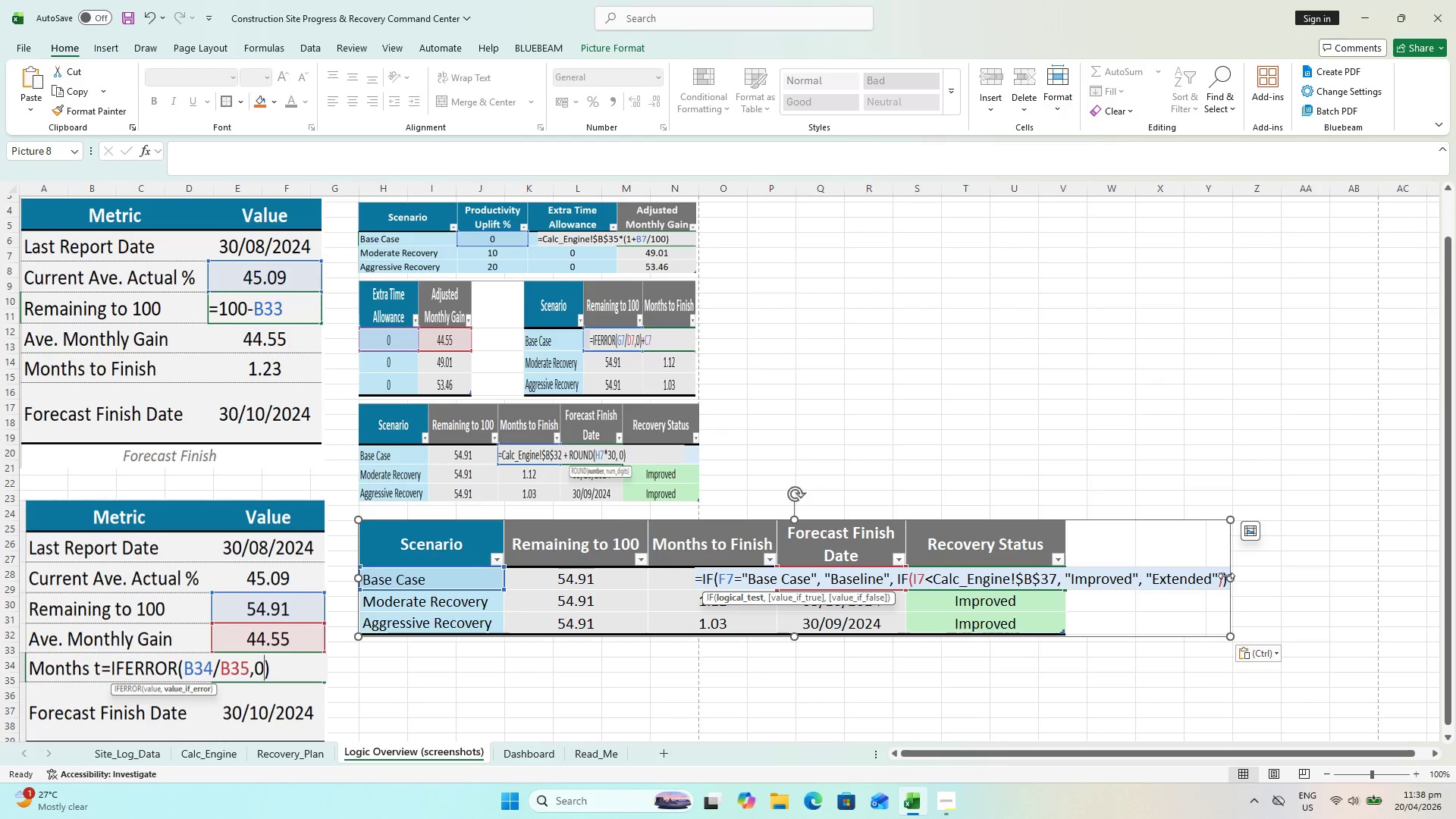 
left_click_drag(start_coordinate=[1226, 576], to_coordinate=[703, 576])
 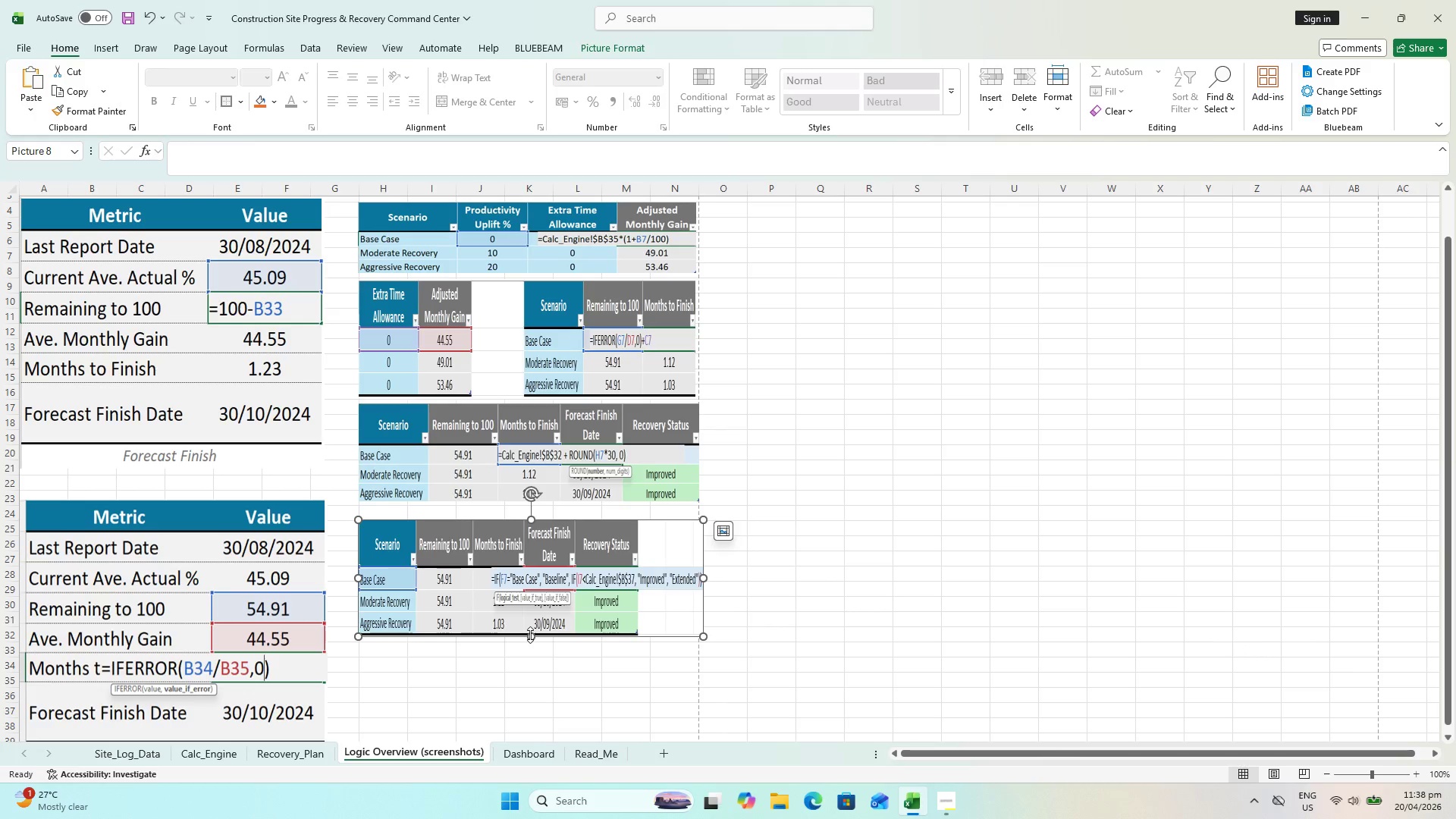 
left_click([529, 635])
 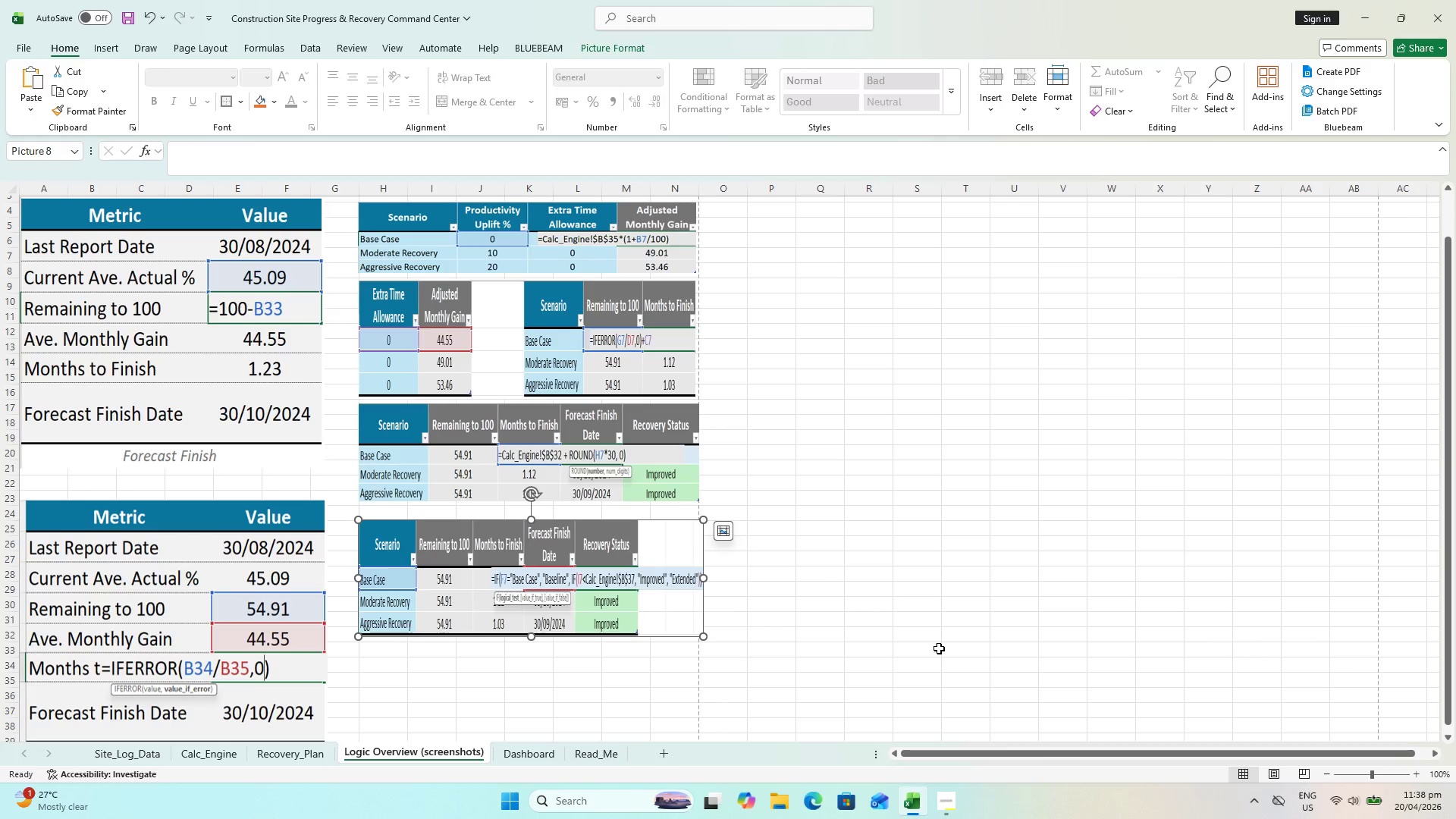 
left_click([938, 648])
 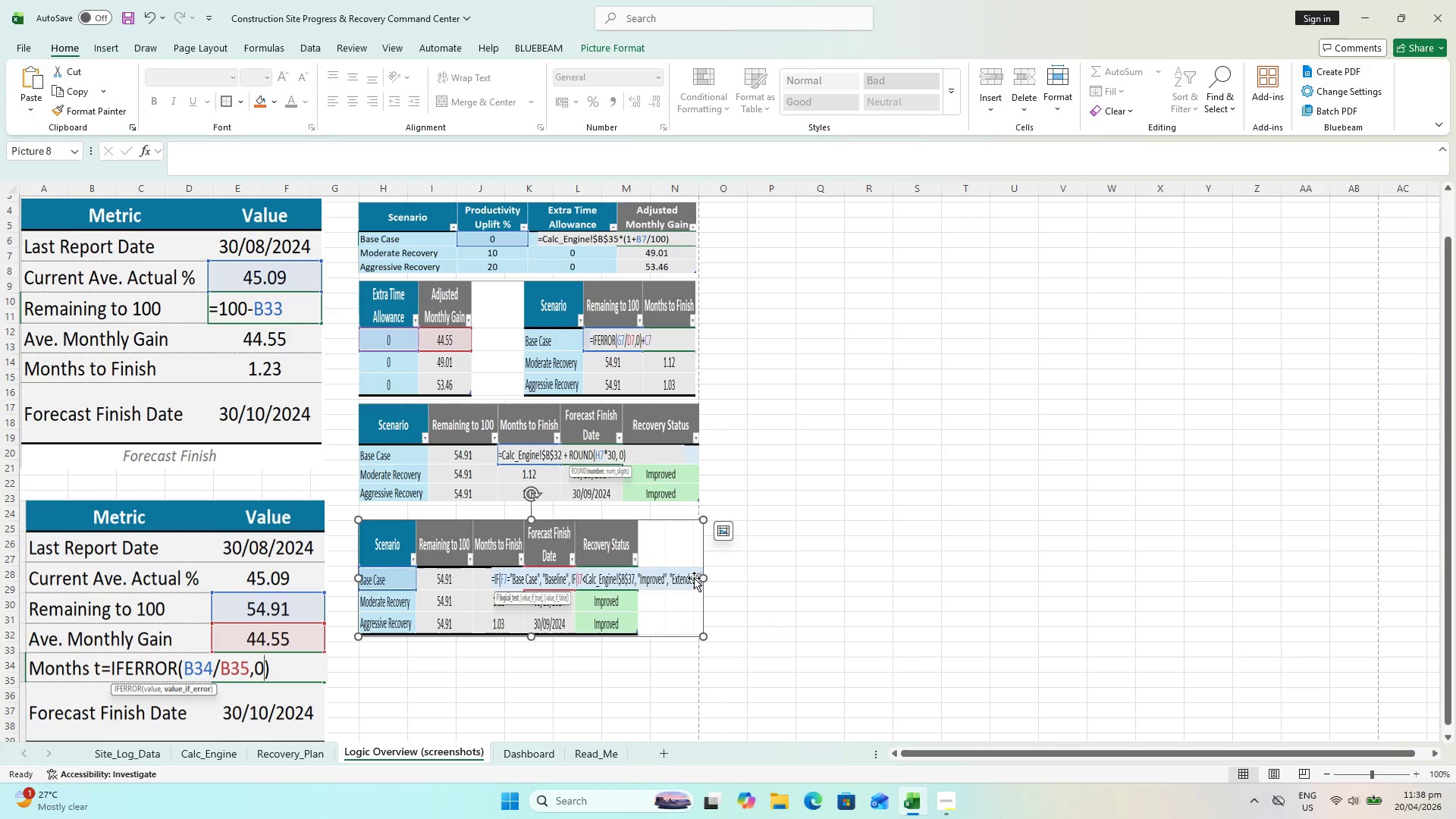 
left_click_drag(start_coordinate=[700, 578], to_coordinate=[696, 577])
 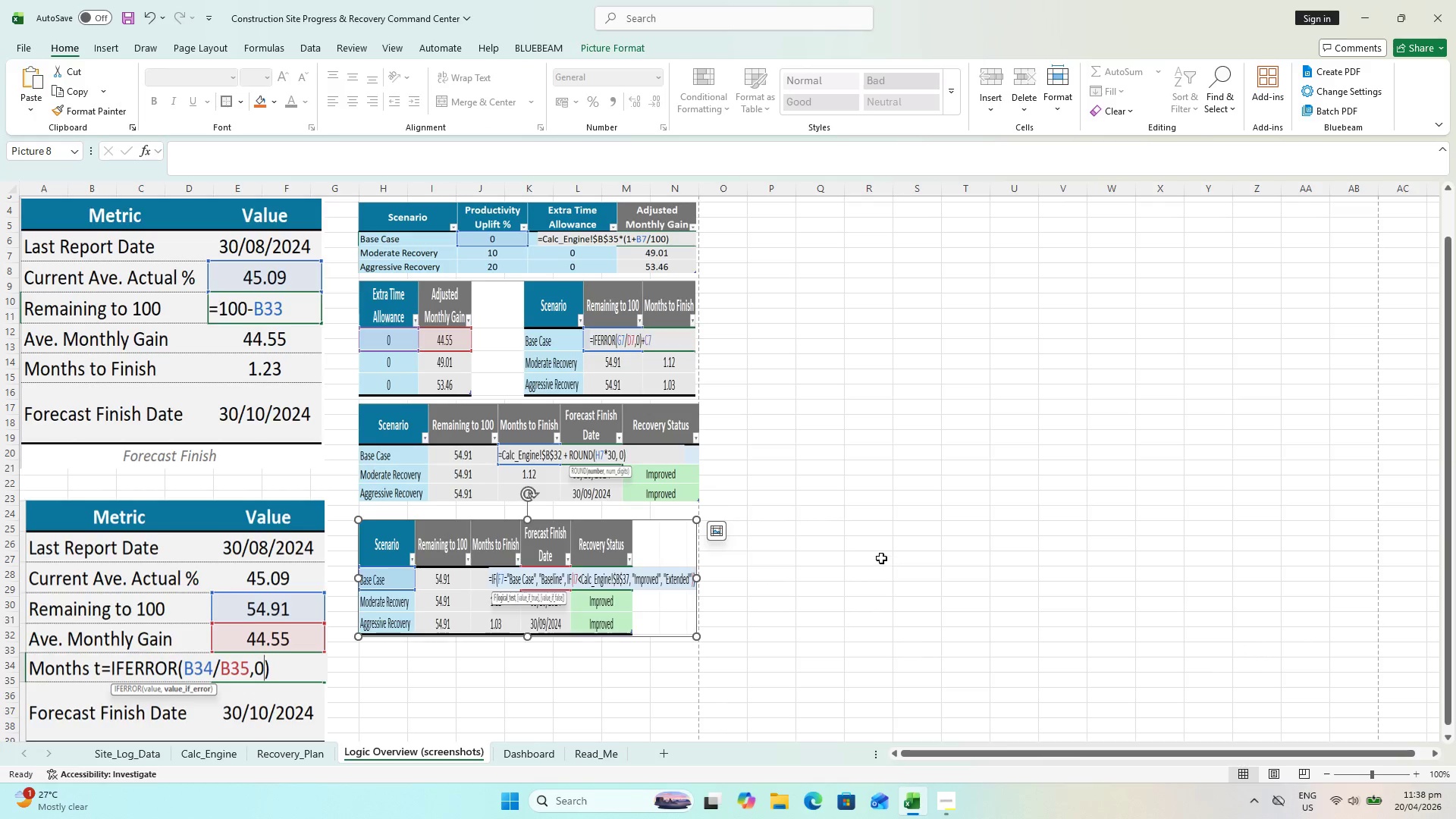 
scroll: coordinate [834, 547], scroll_direction: up, amount: 4.0
 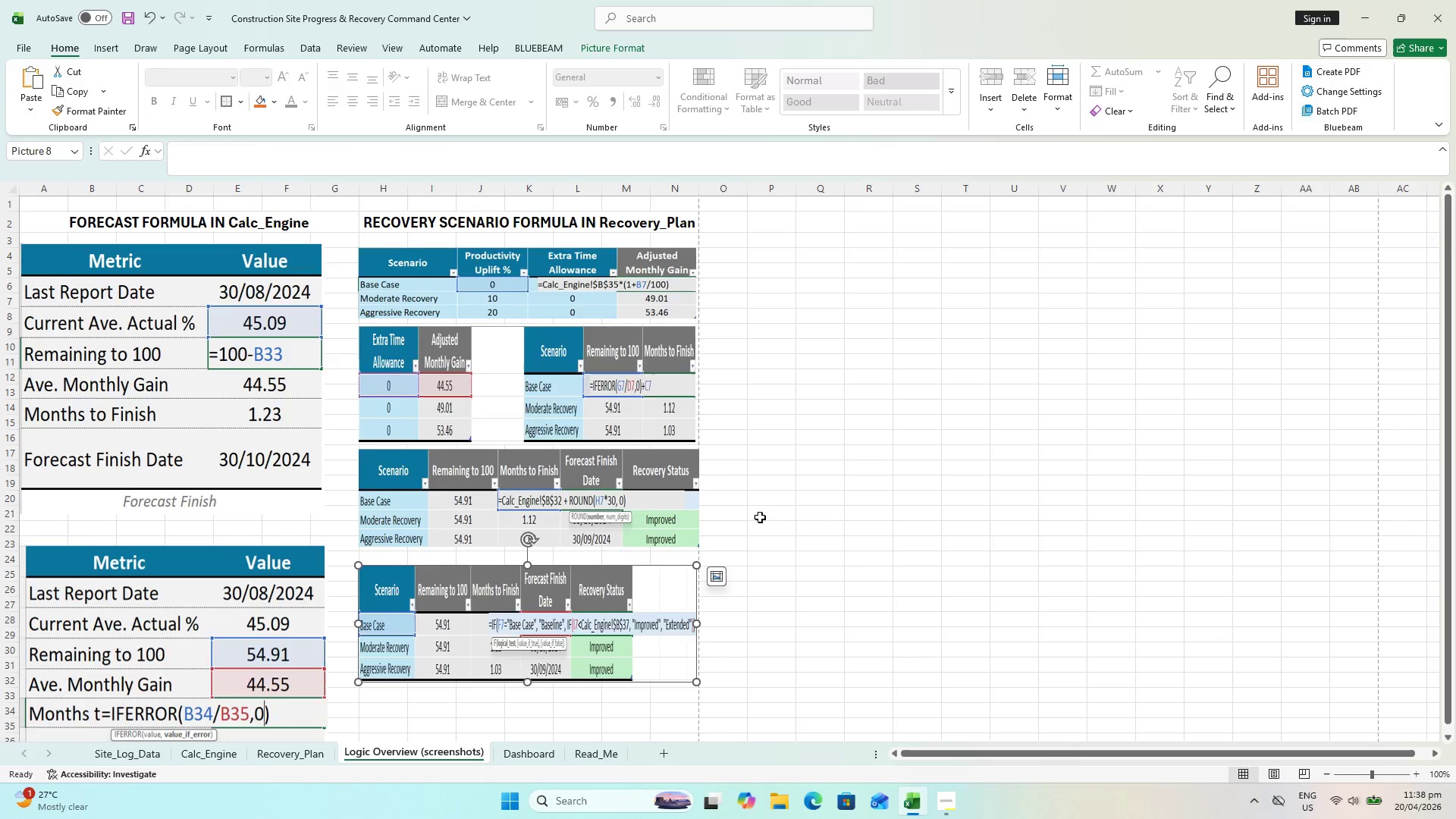 
scroll: coordinate [751, 519], scroll_direction: down, amount: 6.0
 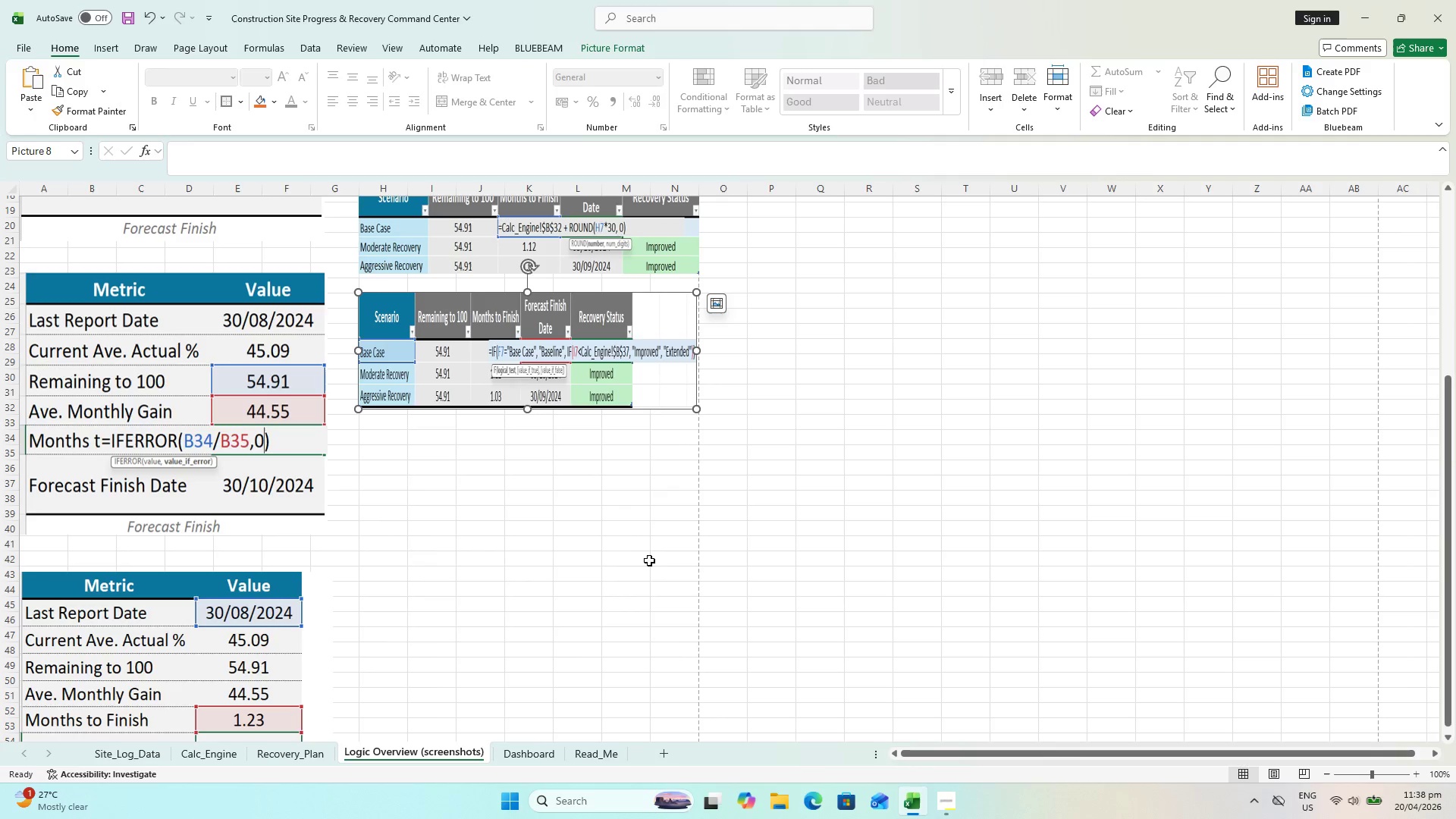 
scroll: coordinate [581, 549], scroll_direction: up, amount: 6.0
 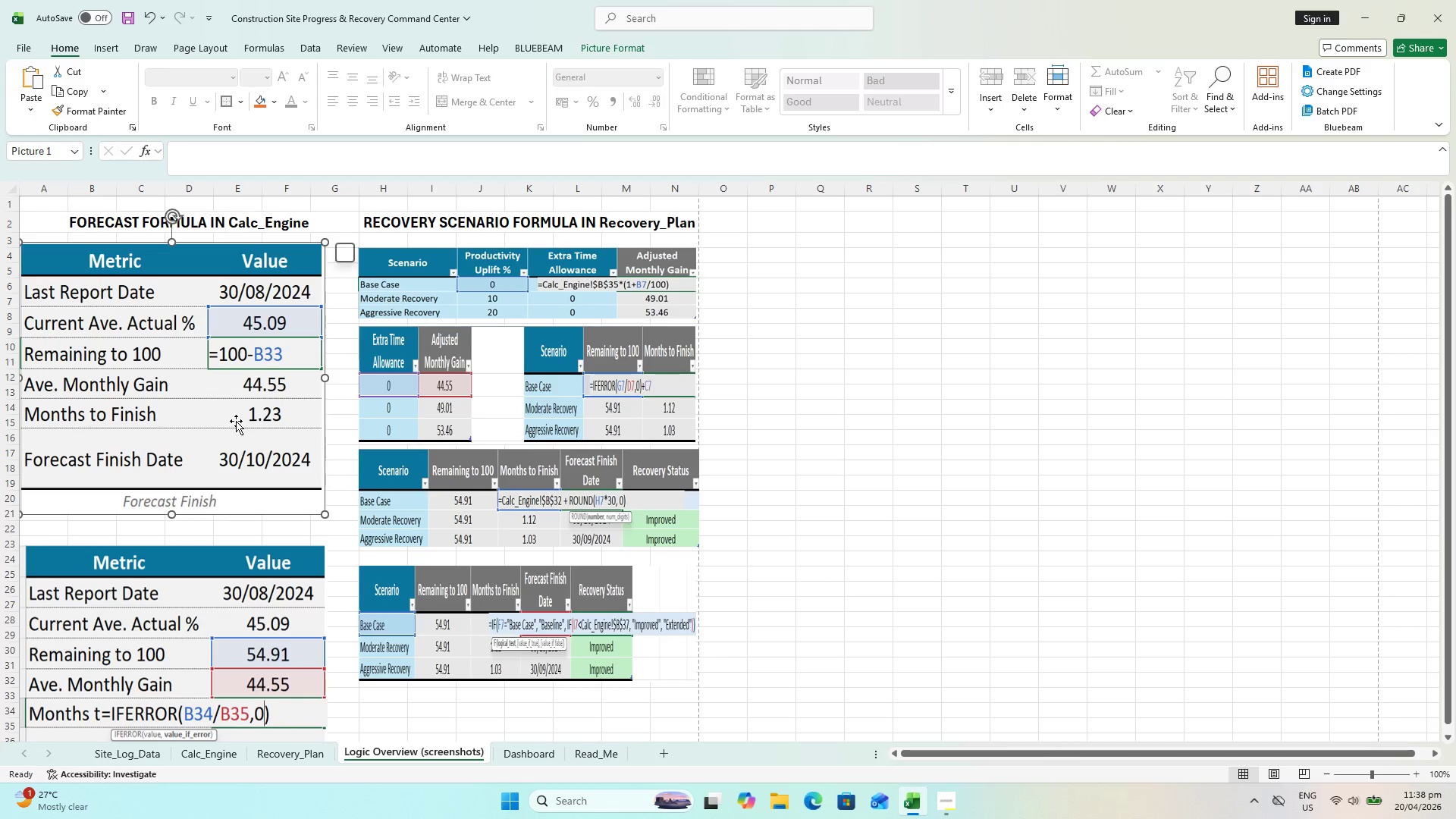 
left_click([880, 441])
 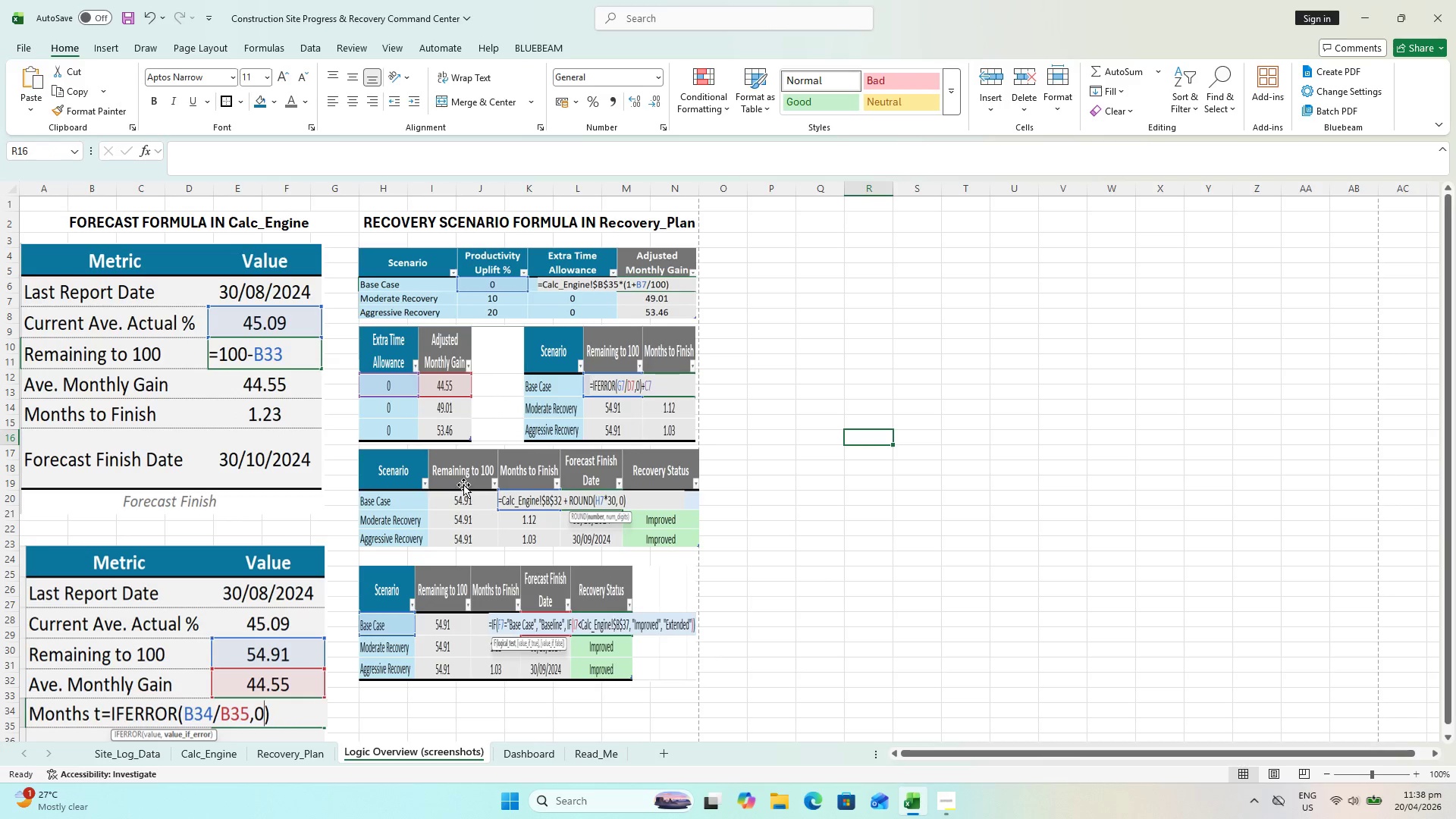 
scroll: coordinate [463, 491], scroll_direction: down, amount: 1.0
 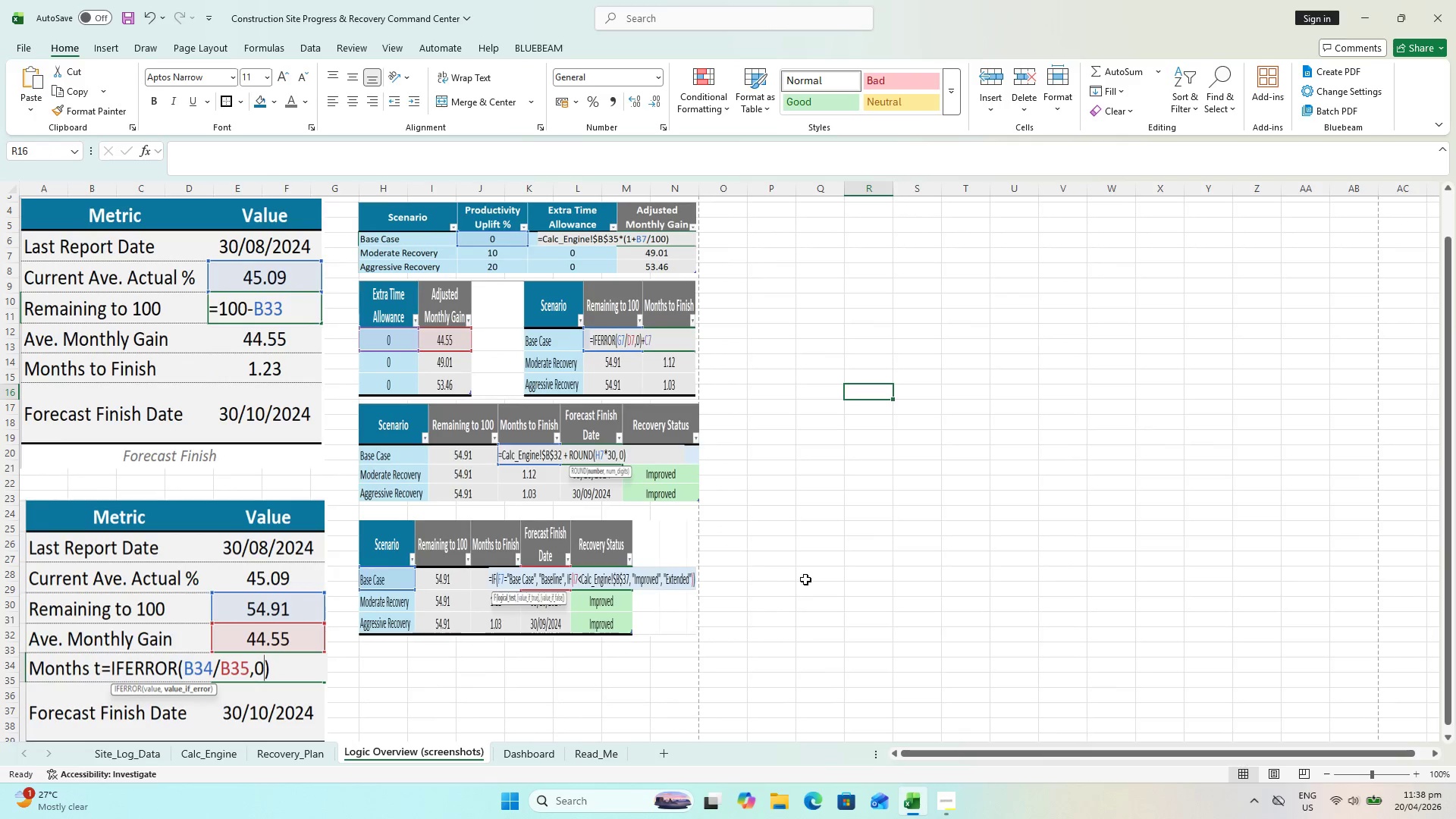 
left_click([810, 589])
 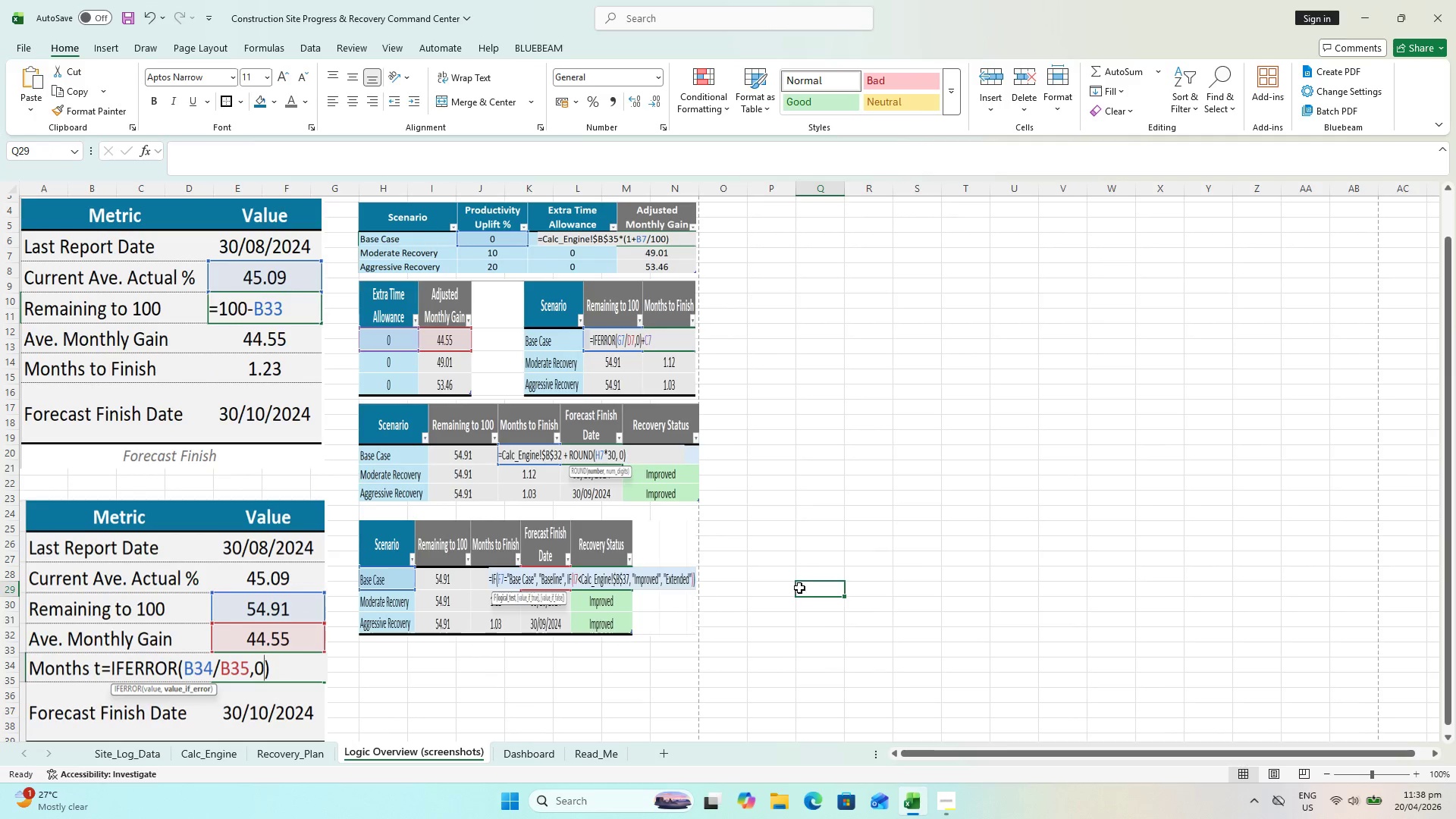 
key(Escape)
 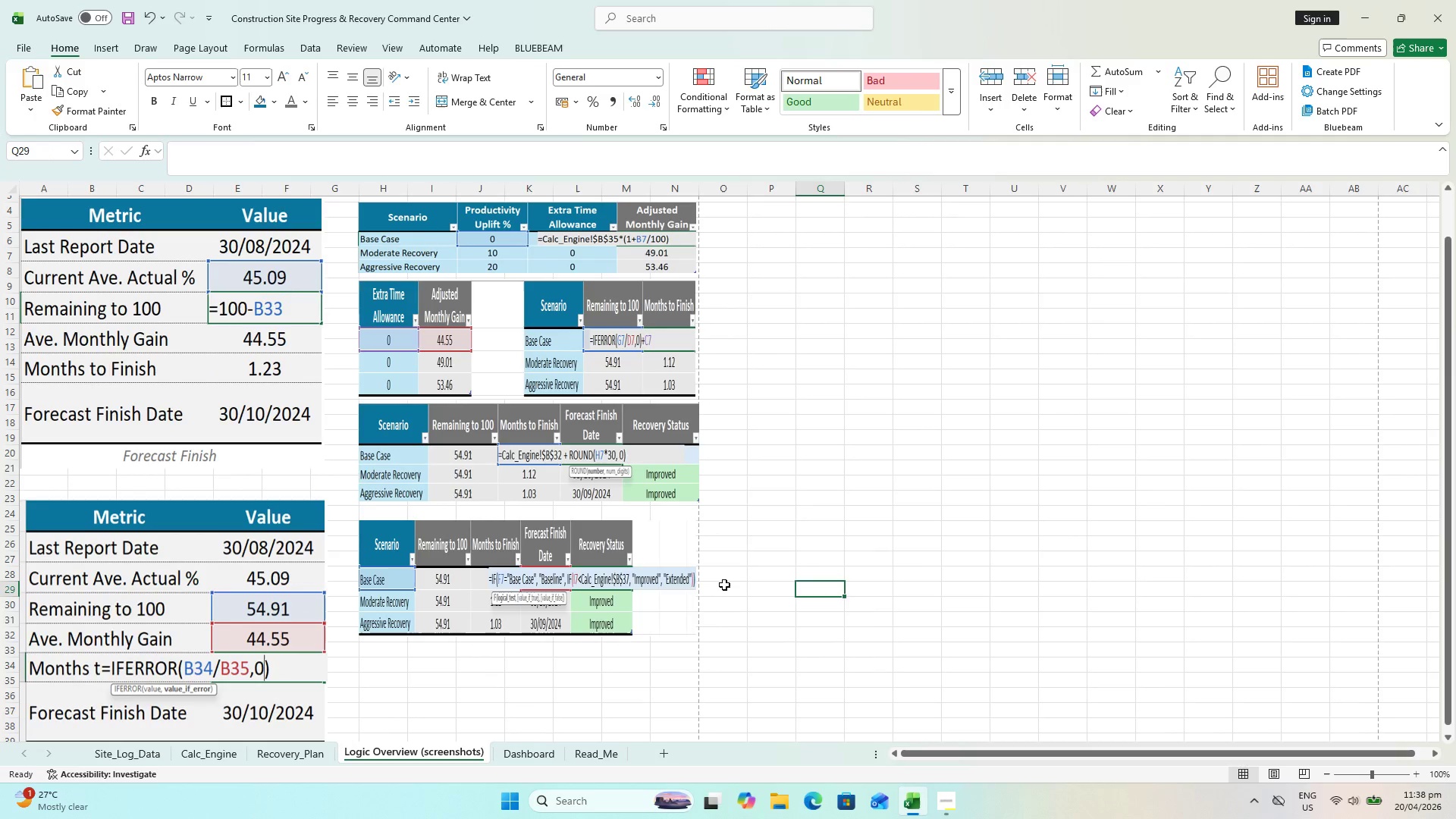 
key(Control+S)
 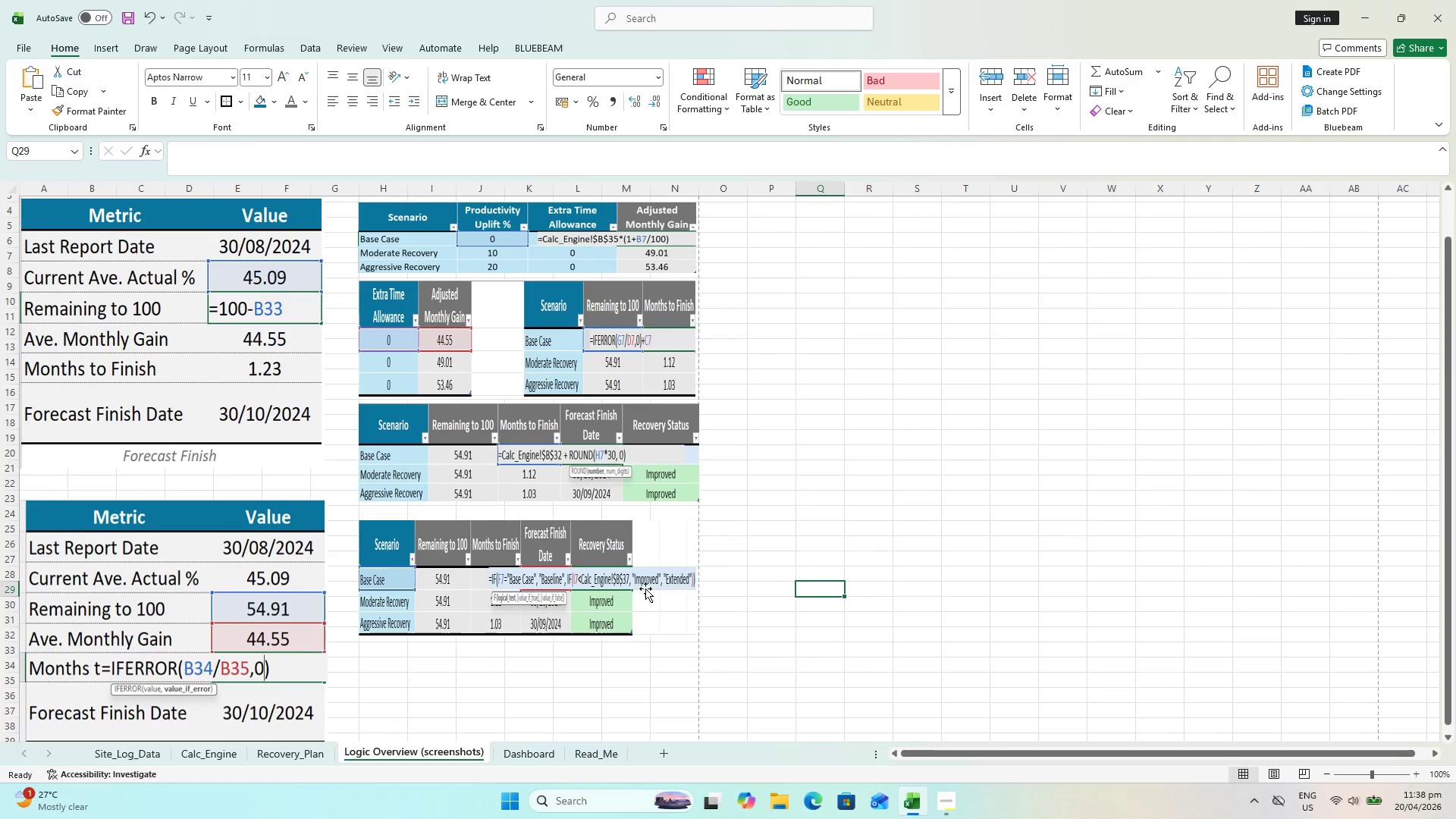 
key(Alt+AltLeft)
 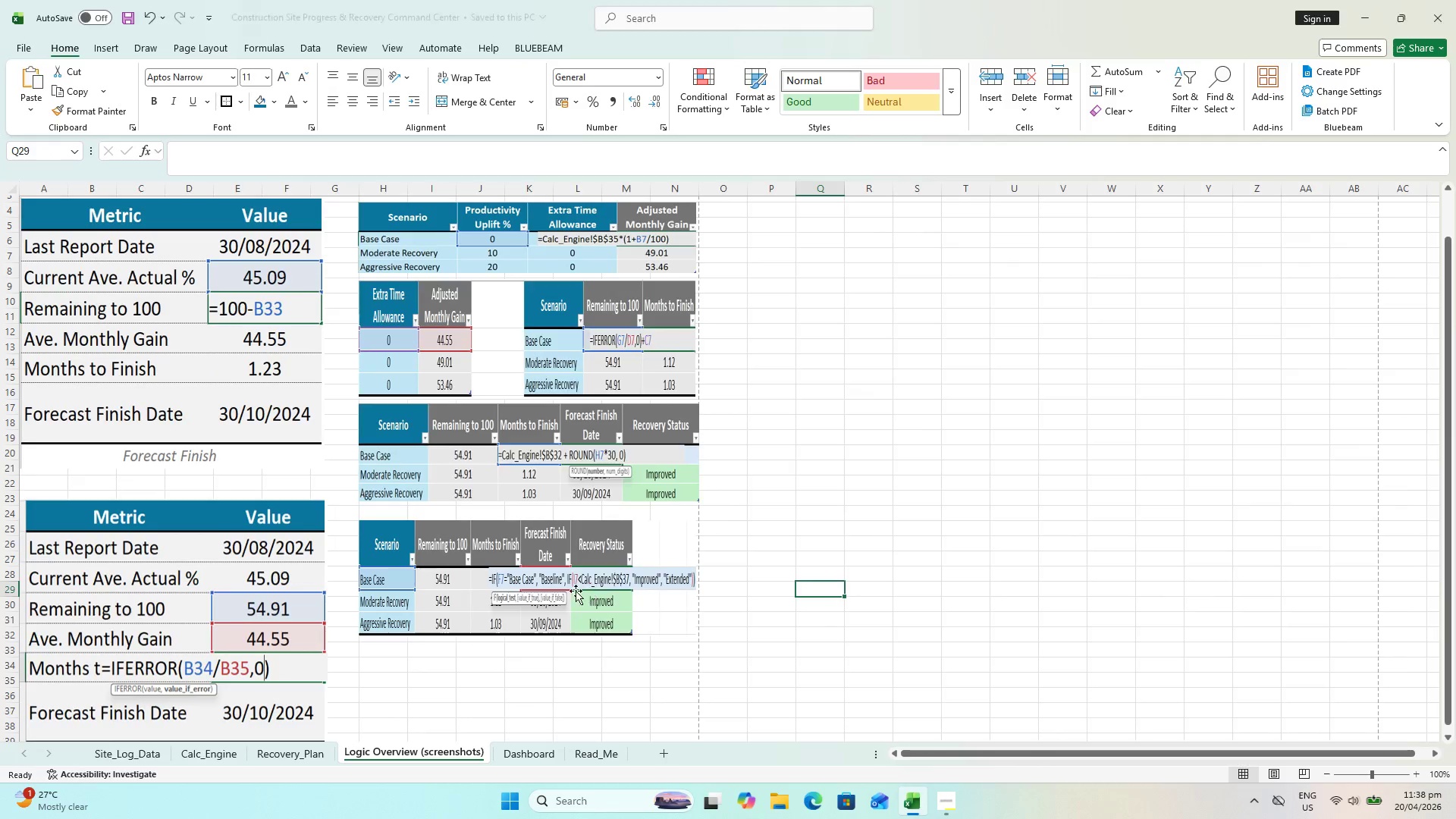 
key(Alt+Tab)